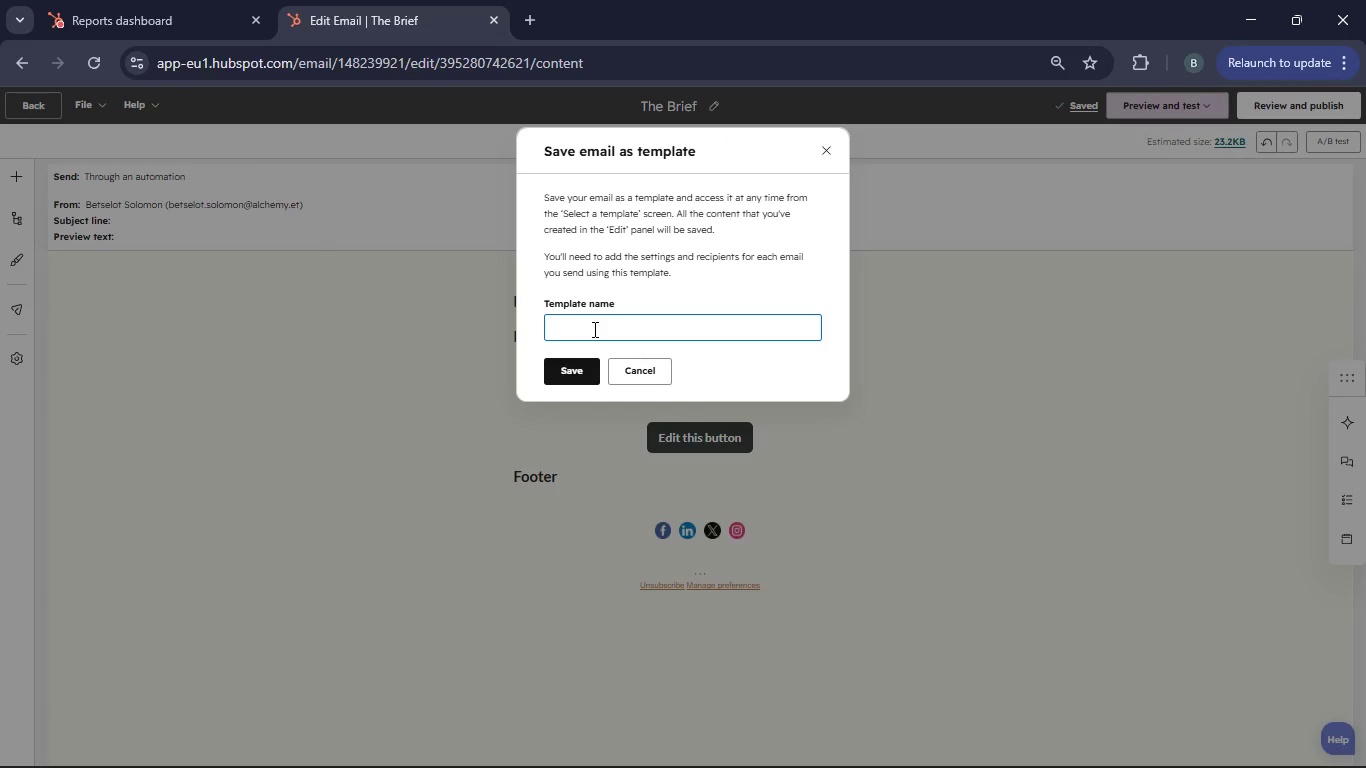 
type(The Brie)
 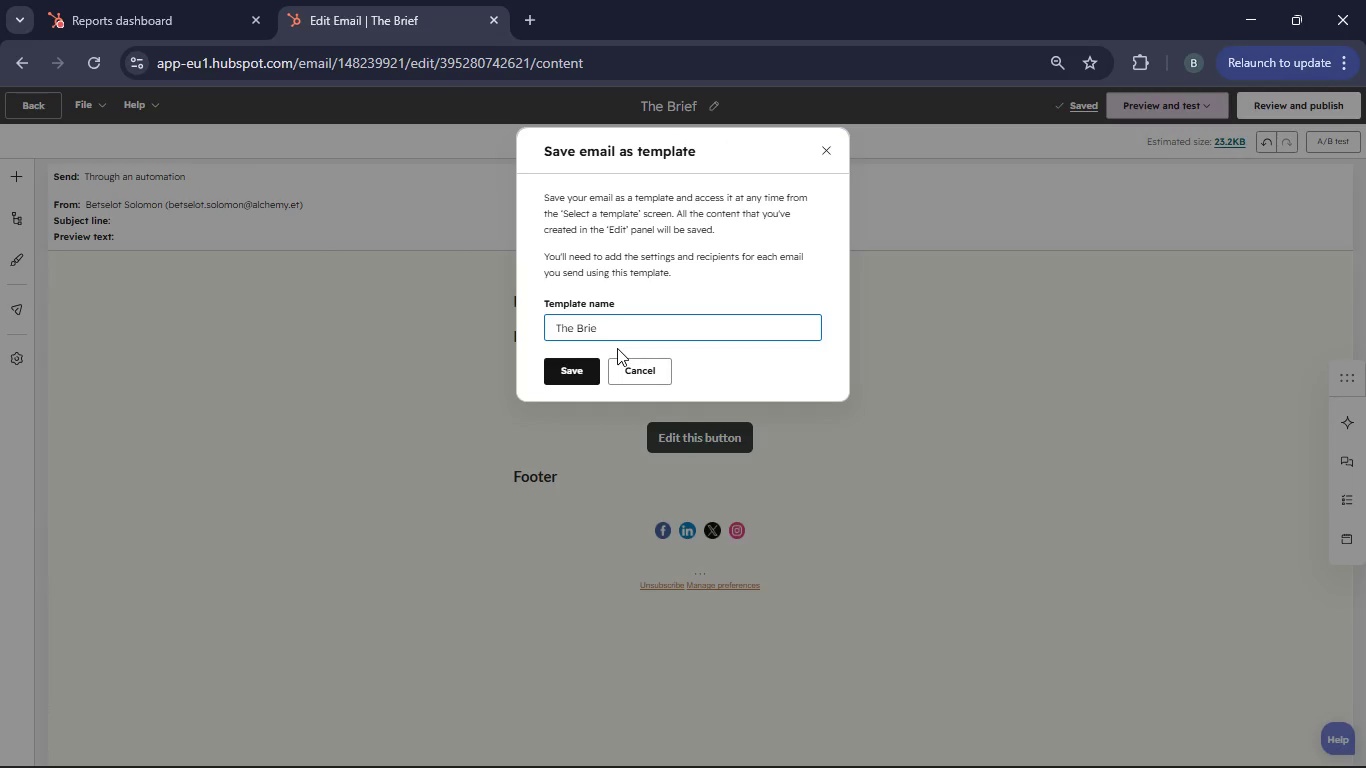 
key(F)
 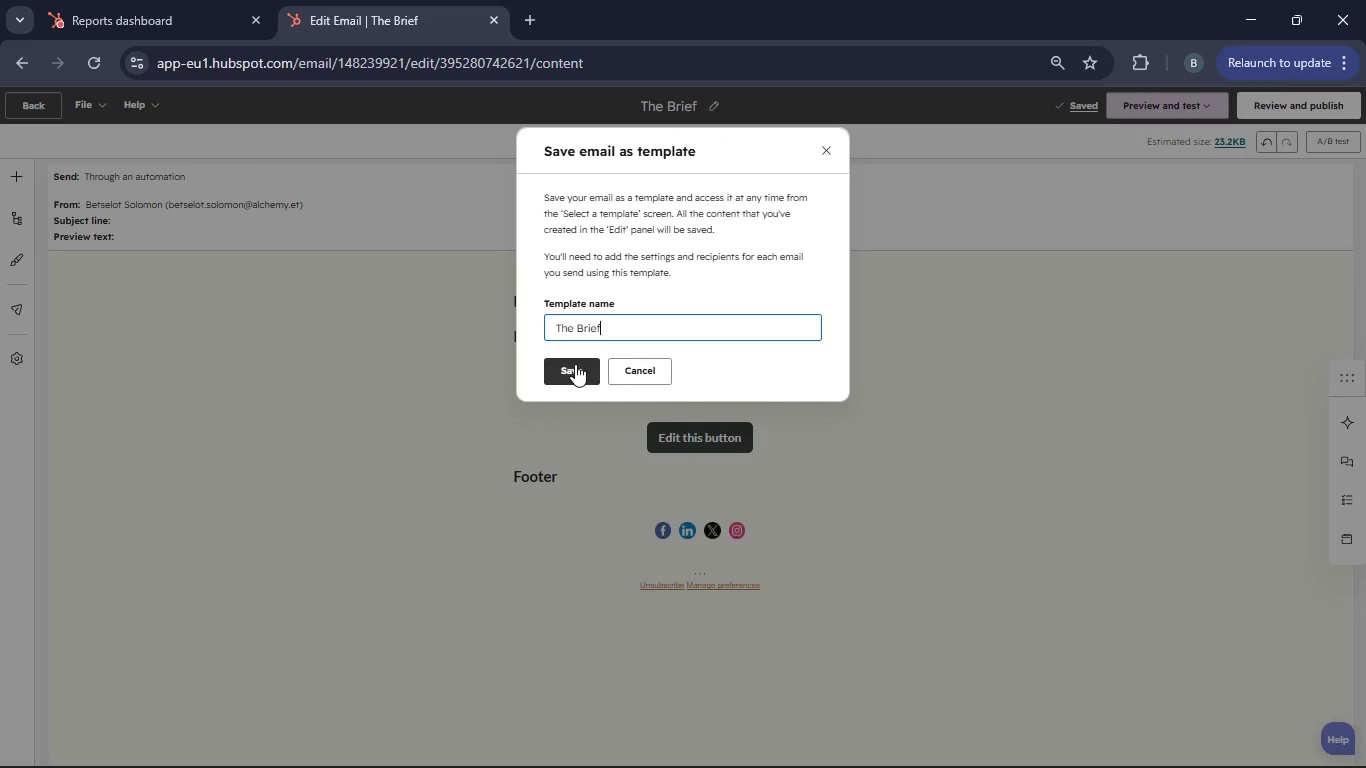 
left_click([575, 364])
 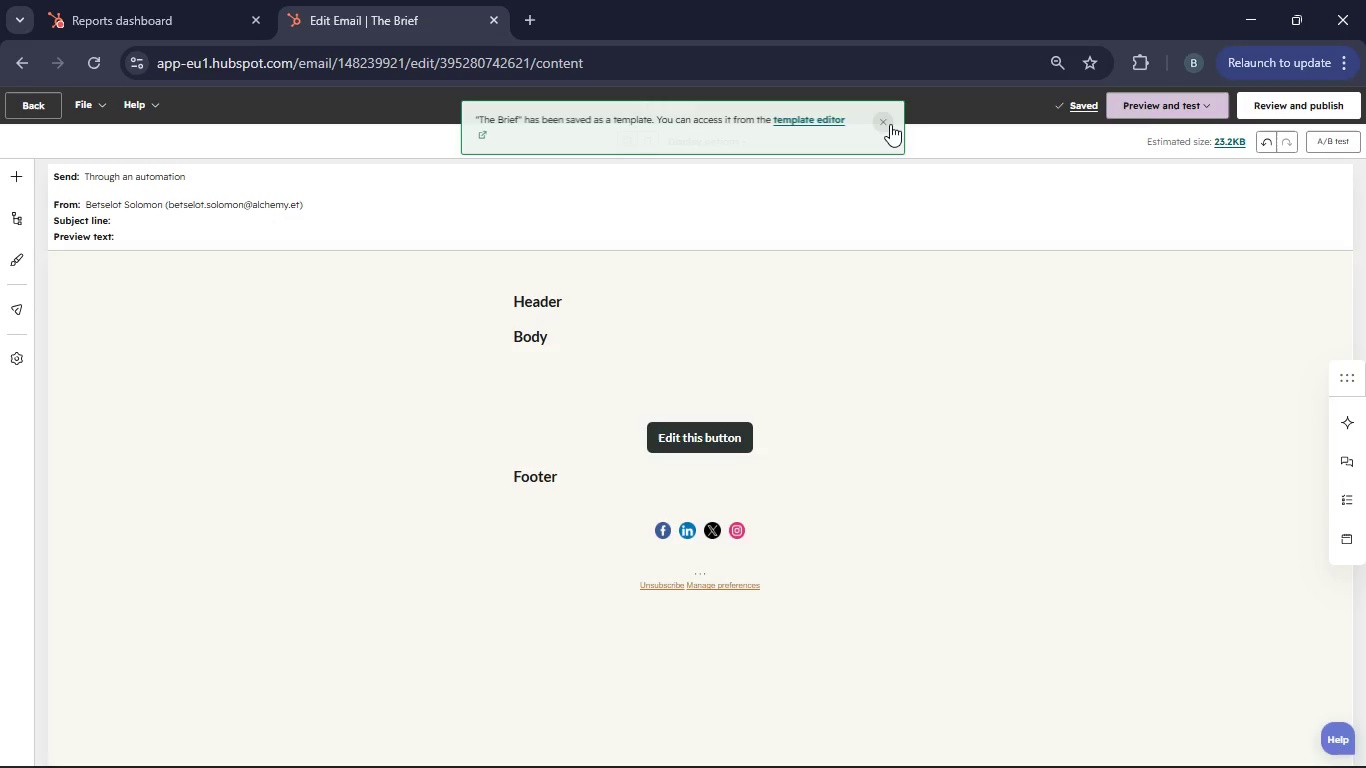 
left_click([700, 103])
 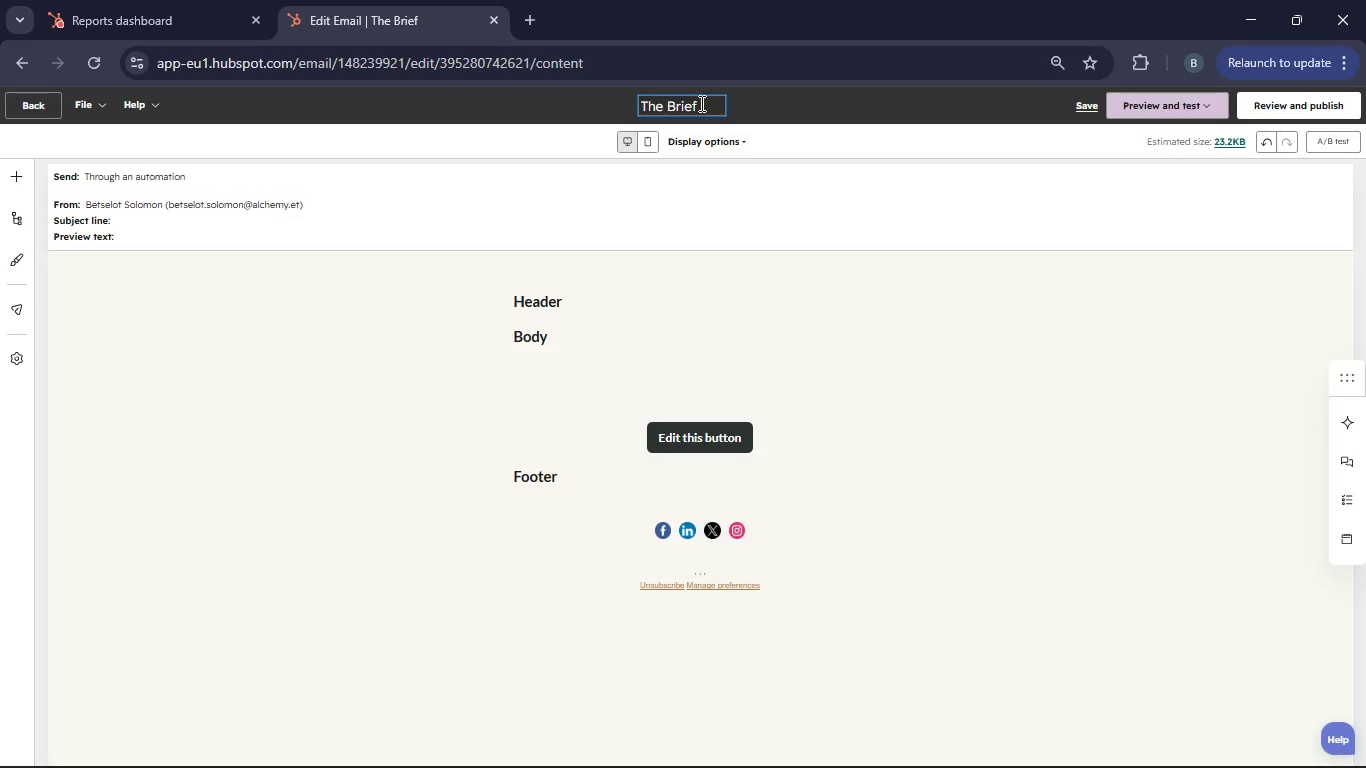 
key(Backspace)
key(Backspace)
key(Backspace)
key(Backspace)
key(Backspace)
key(Backspace)
key(Backspace)
key(Backspace)
key(Backspace)
type(Emal5 Template)
 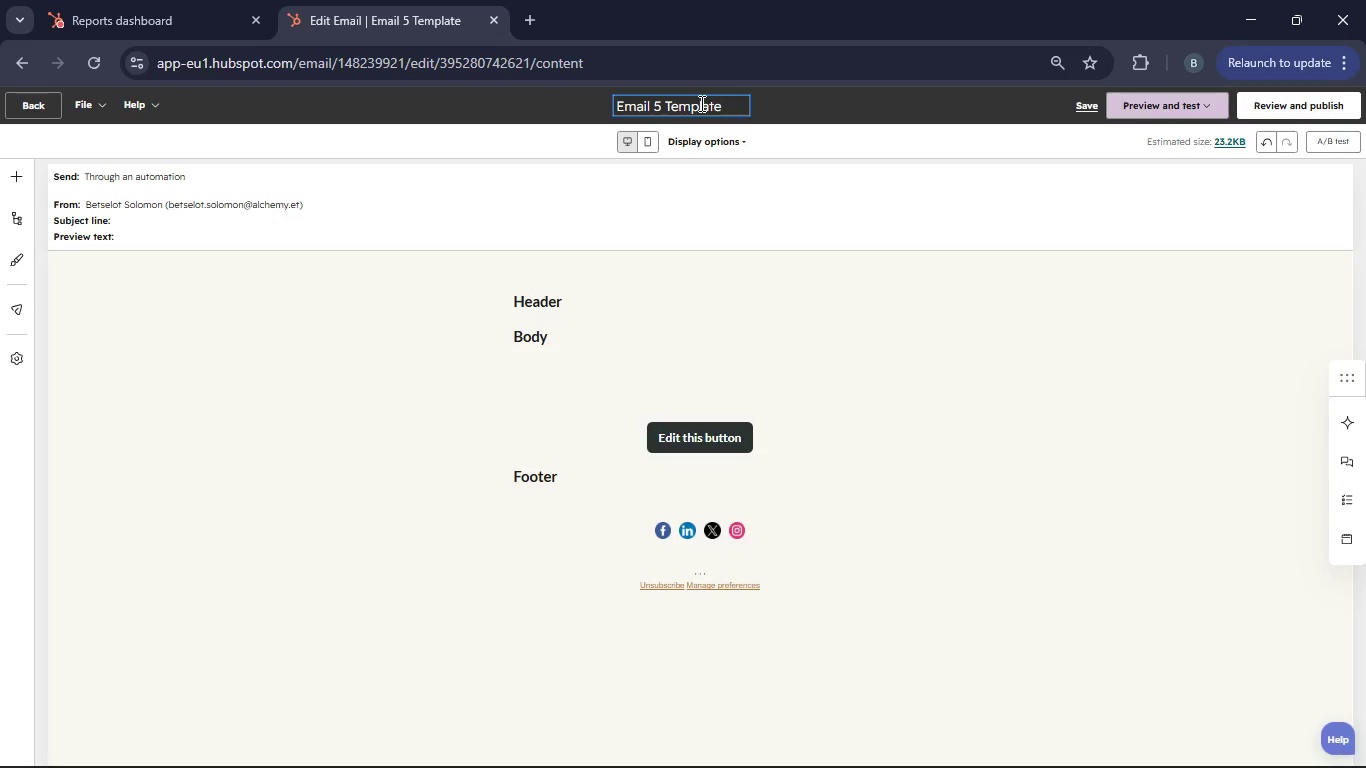 
left_click([1074, 107])
 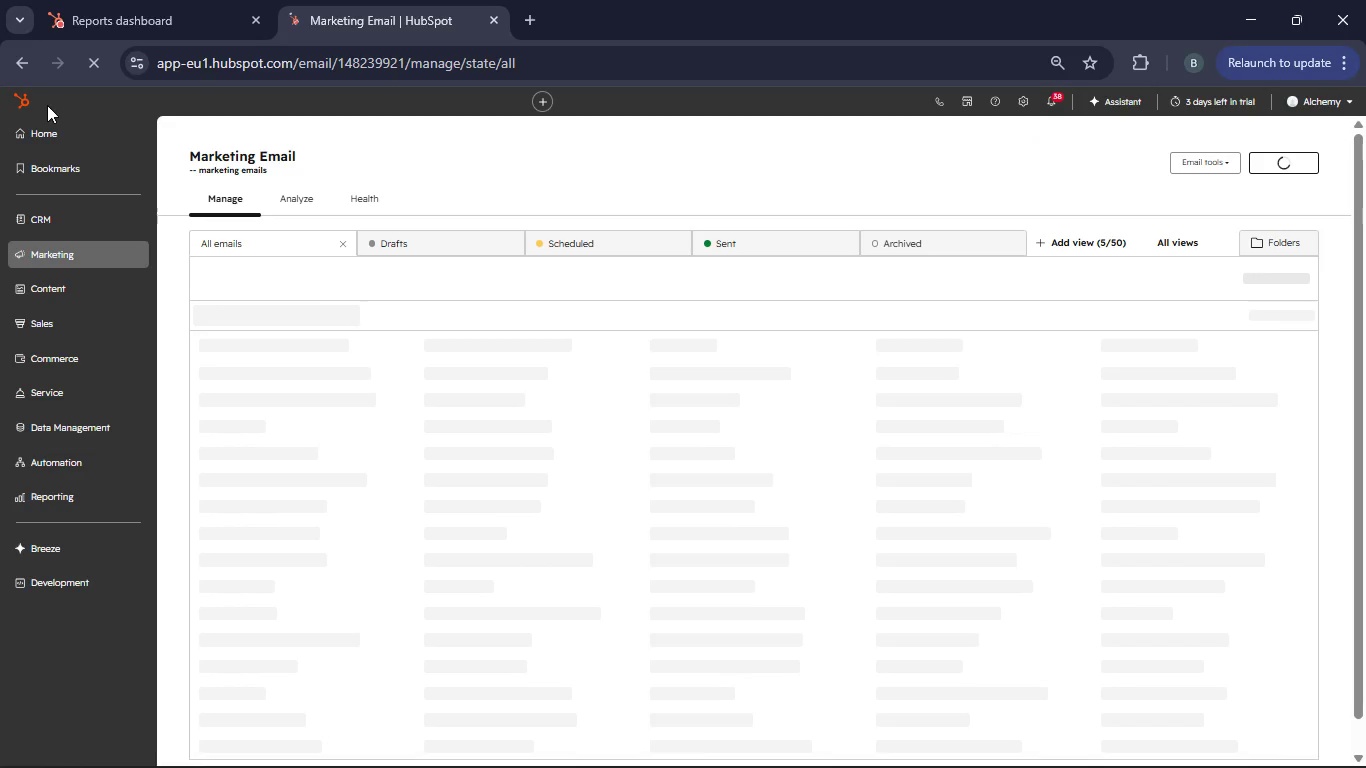 
wait(13.81)
 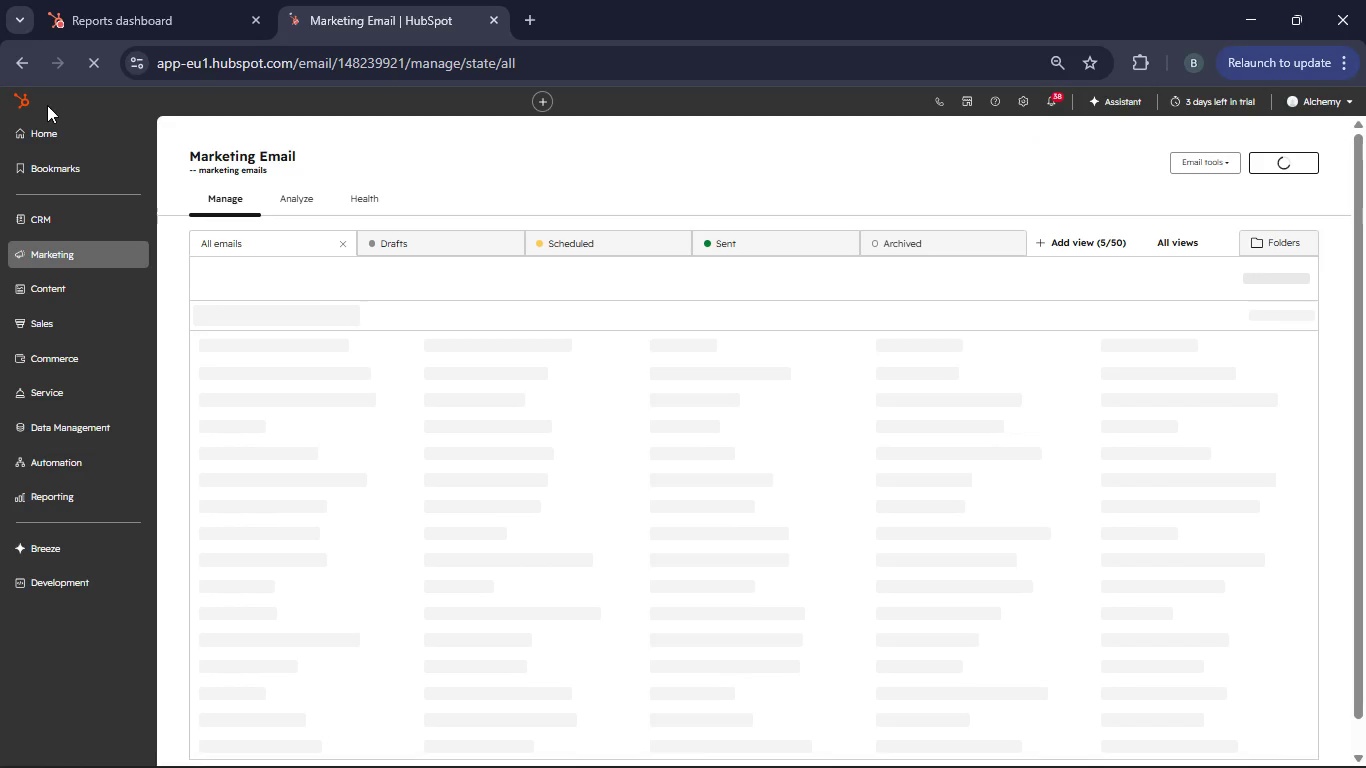 
left_click([290, 514])
 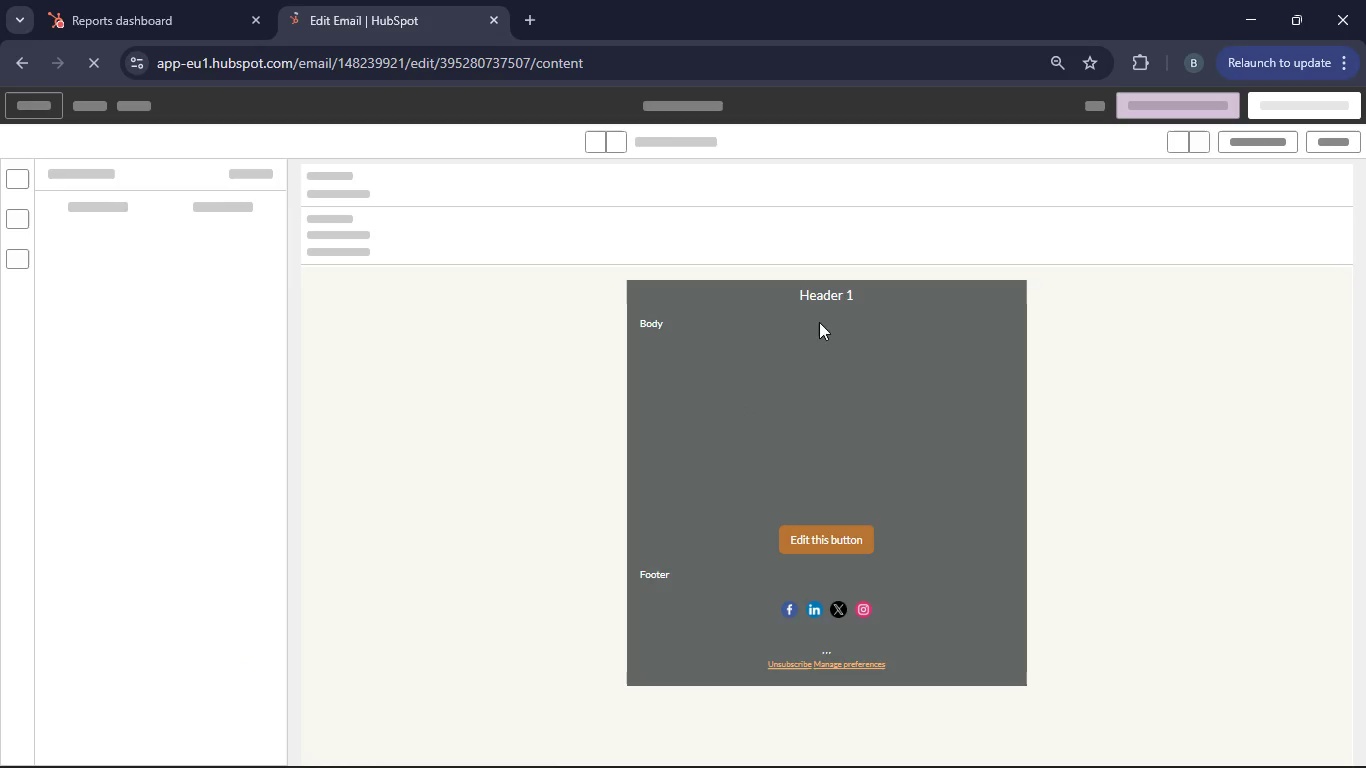 
wait(5.27)
 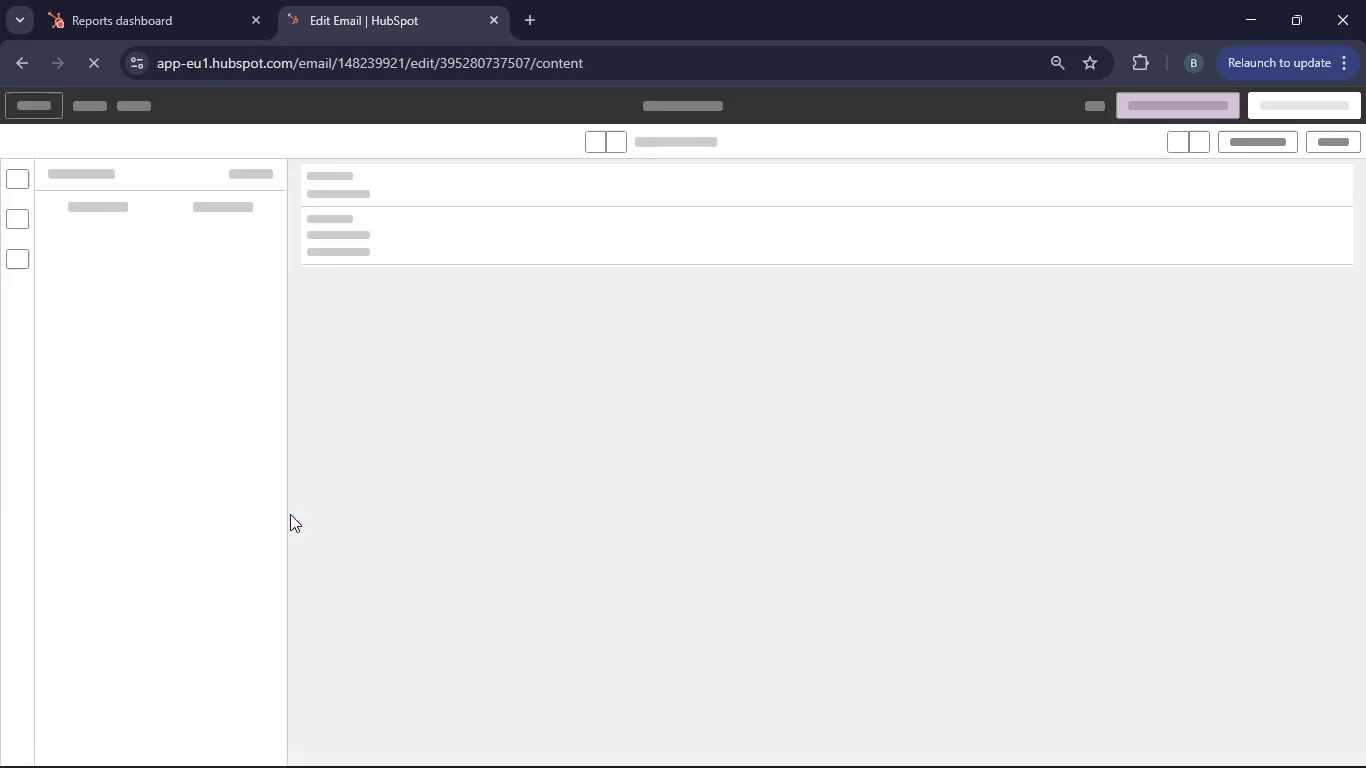 
left_click([820, 294])
 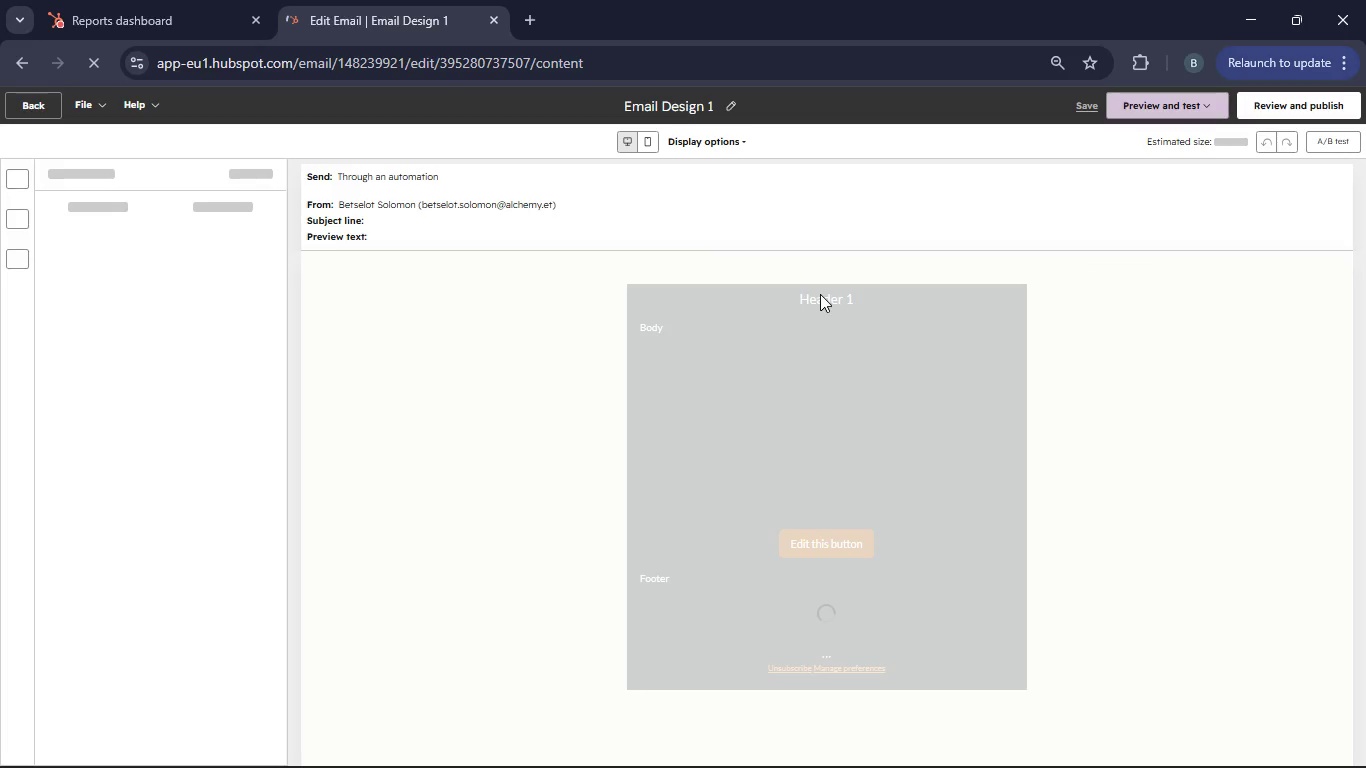 
left_click([634, 217])
 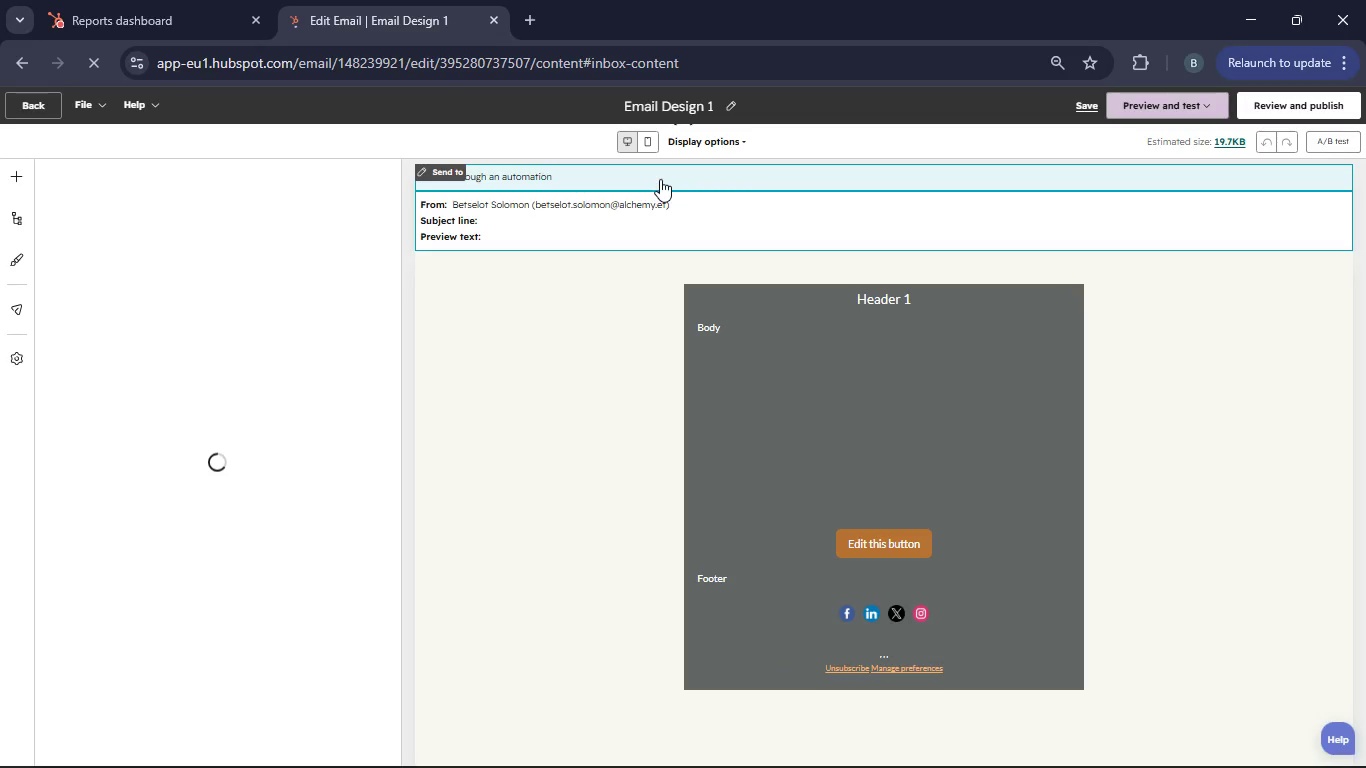 
wait(6.64)
 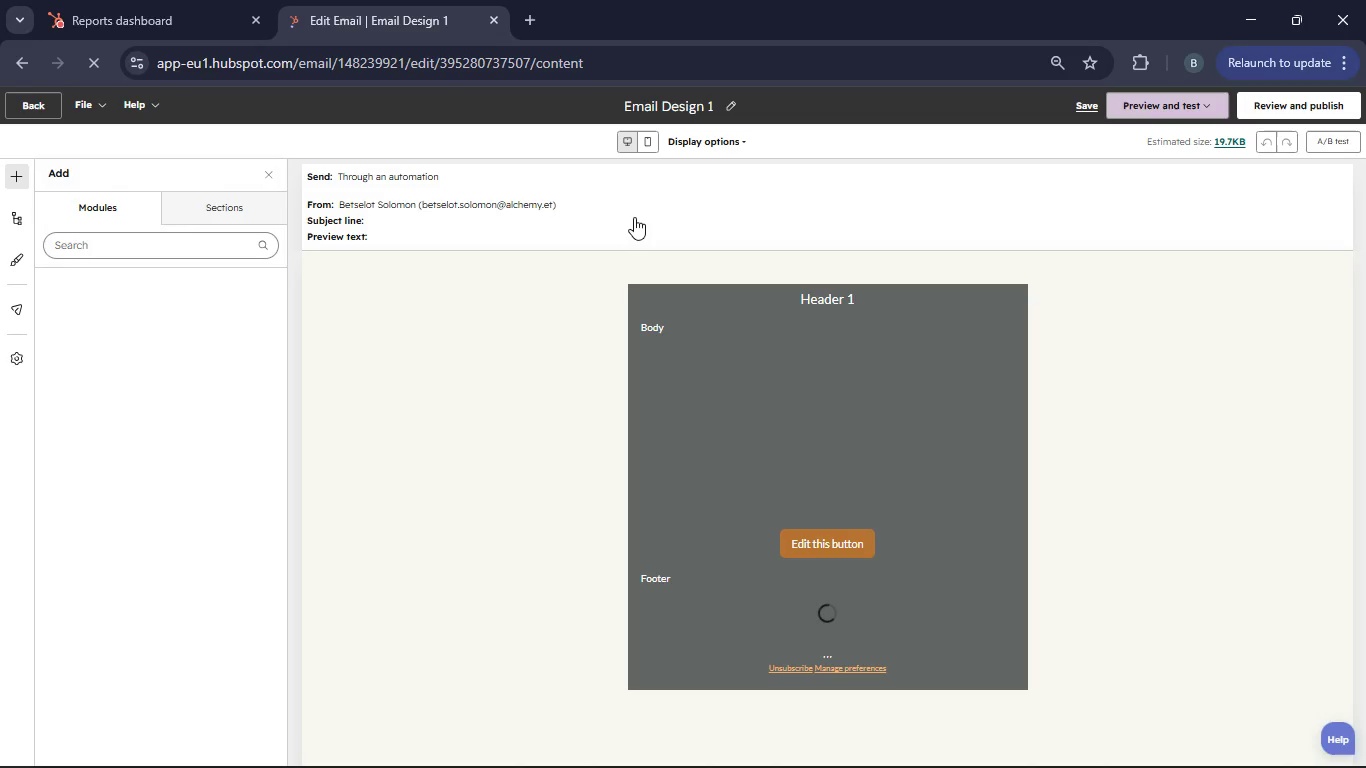 
key(Backspace)
key(Backspace)
key(Backspace)
key(Backspace)
key(Backspace)
key(Backspace)
key(Backspace)
key(Backspace)
type(Tco "Shield")
 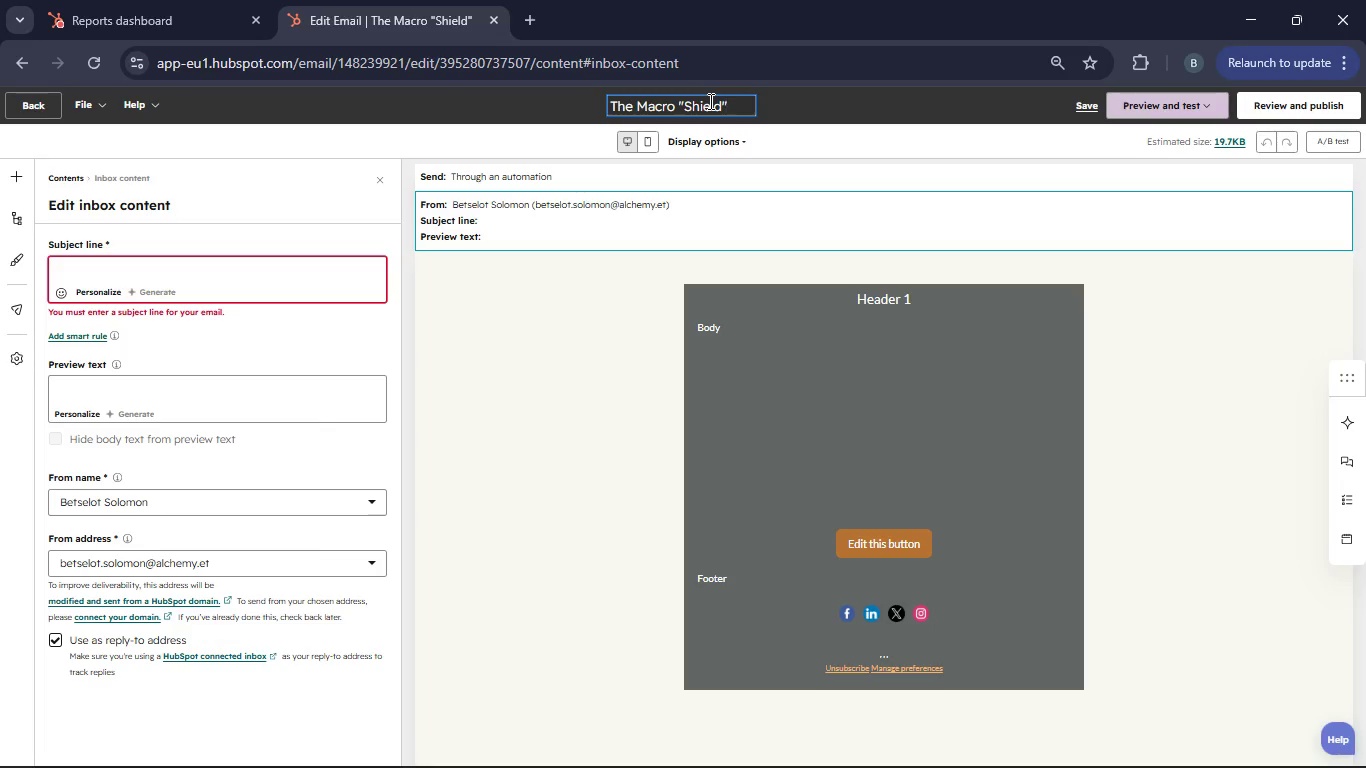 
 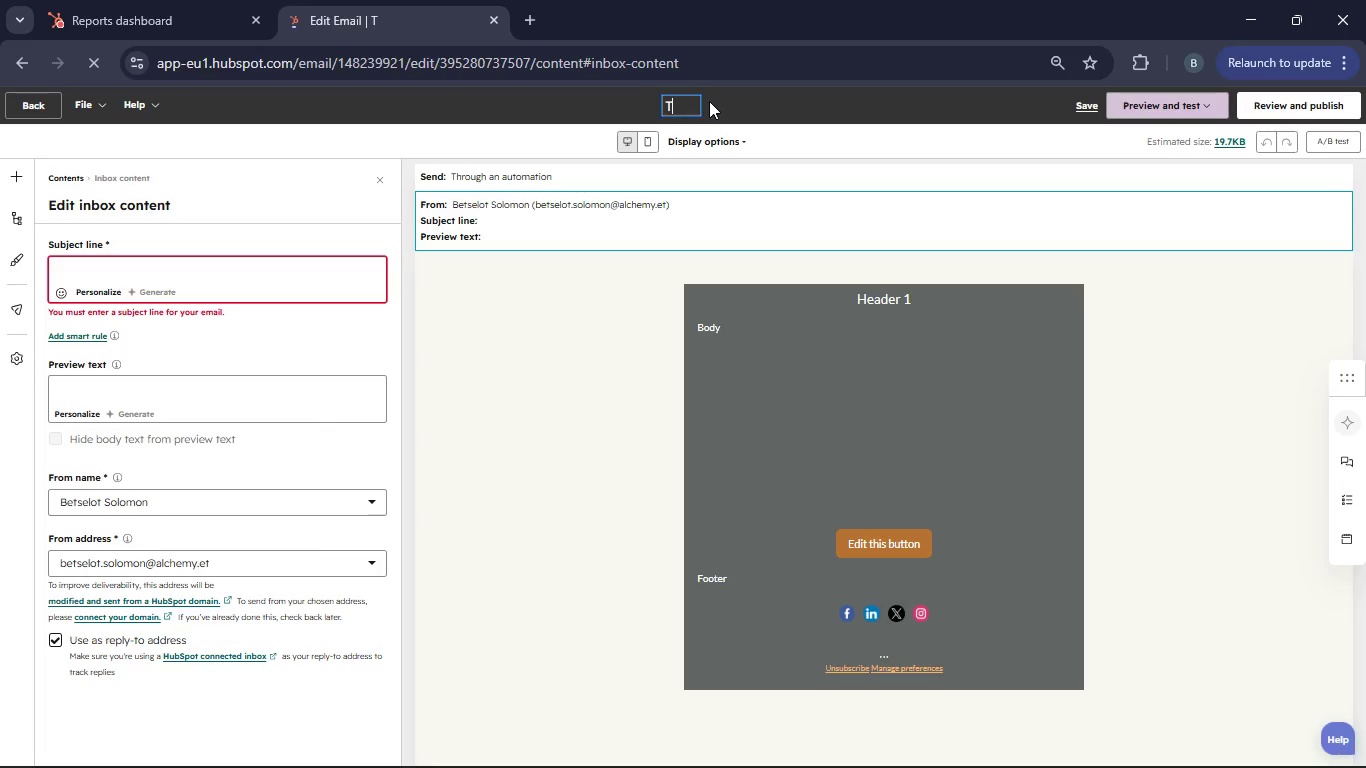 
hold_key(key=M, duration=20.84)
 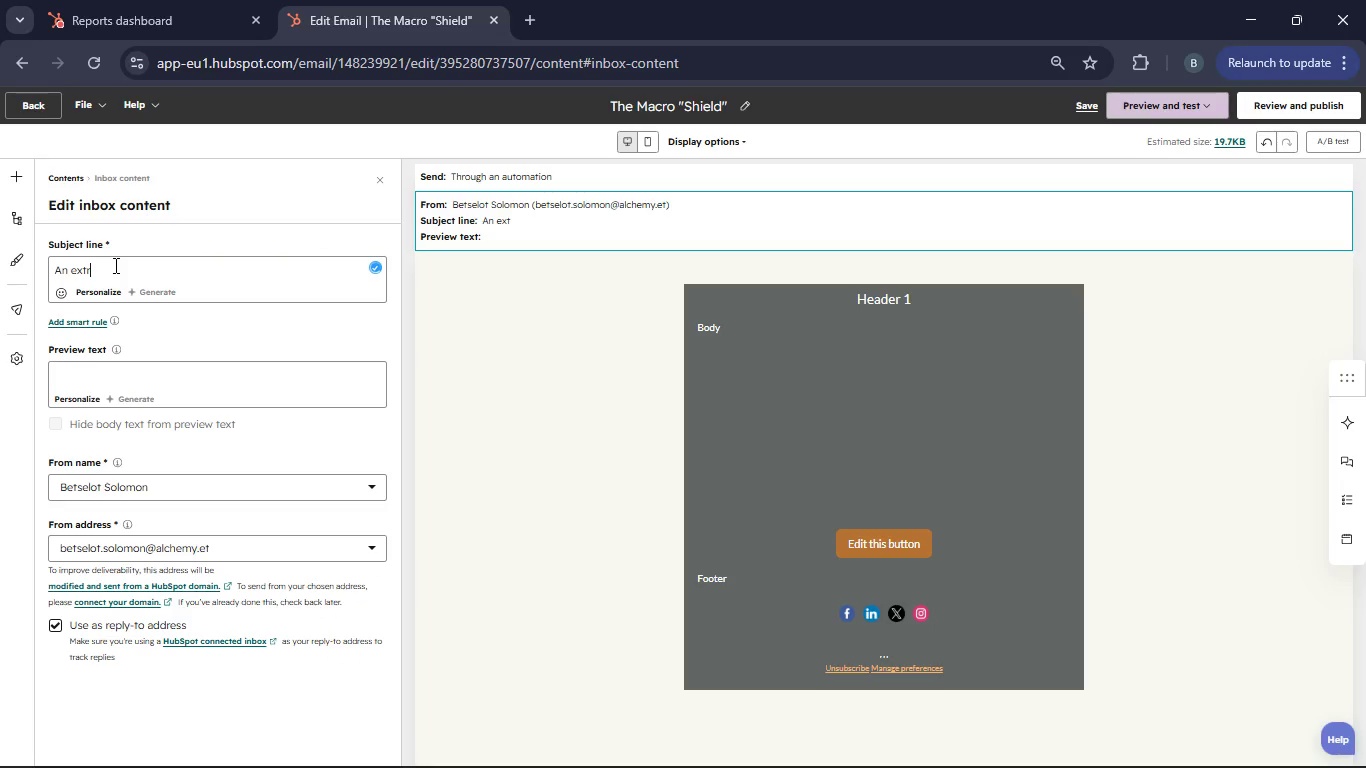 
hold_key(key=R, duration=0.31)
 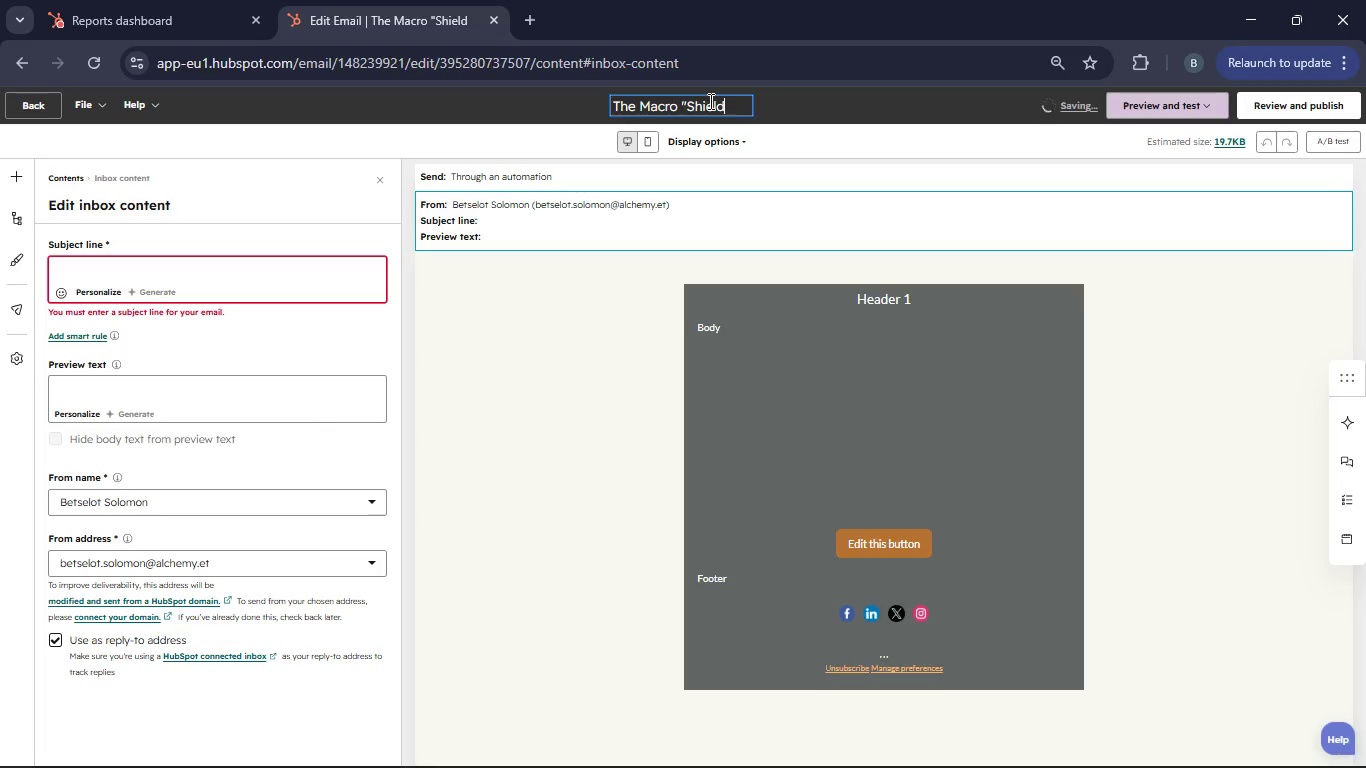 
left_click([115, 267])
 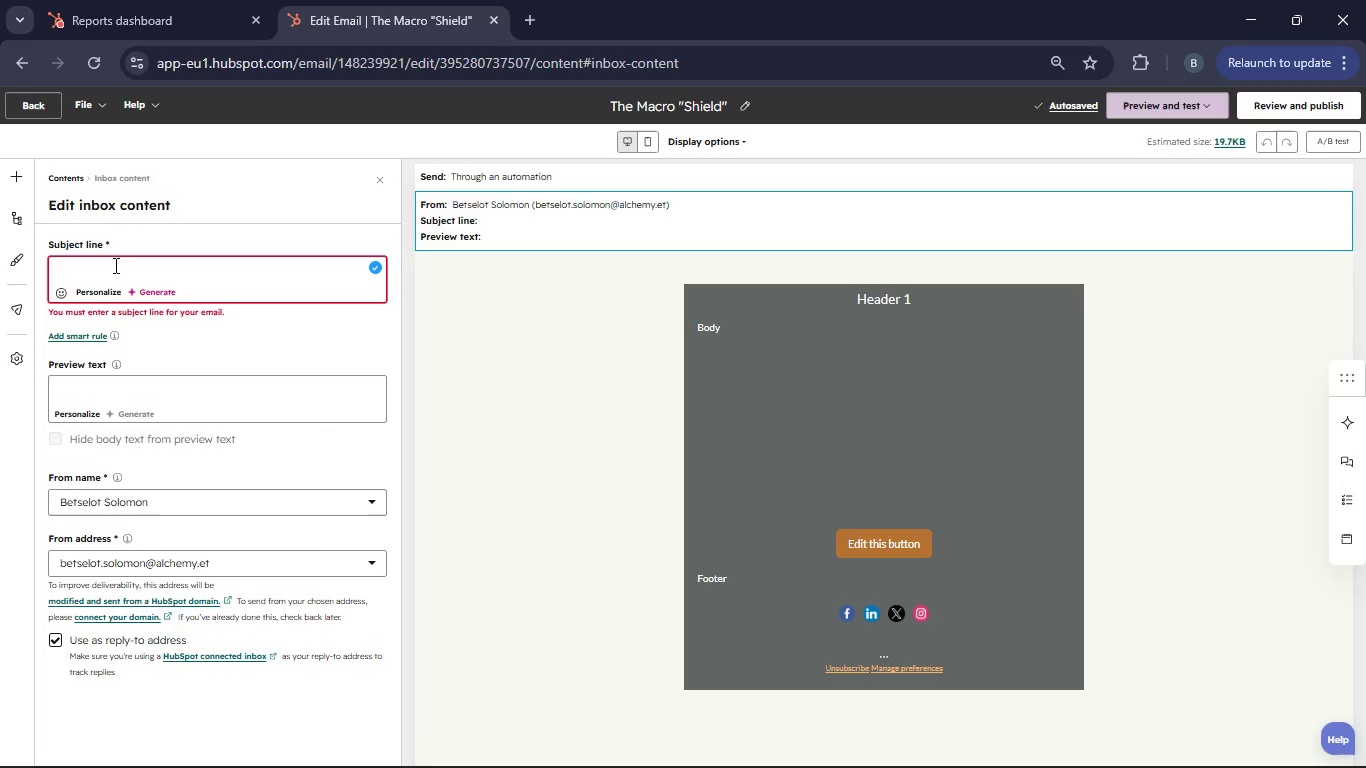 
type(An extree closeu)
key(Backspace)
type(-up of a copper sheet mid-patination,)
 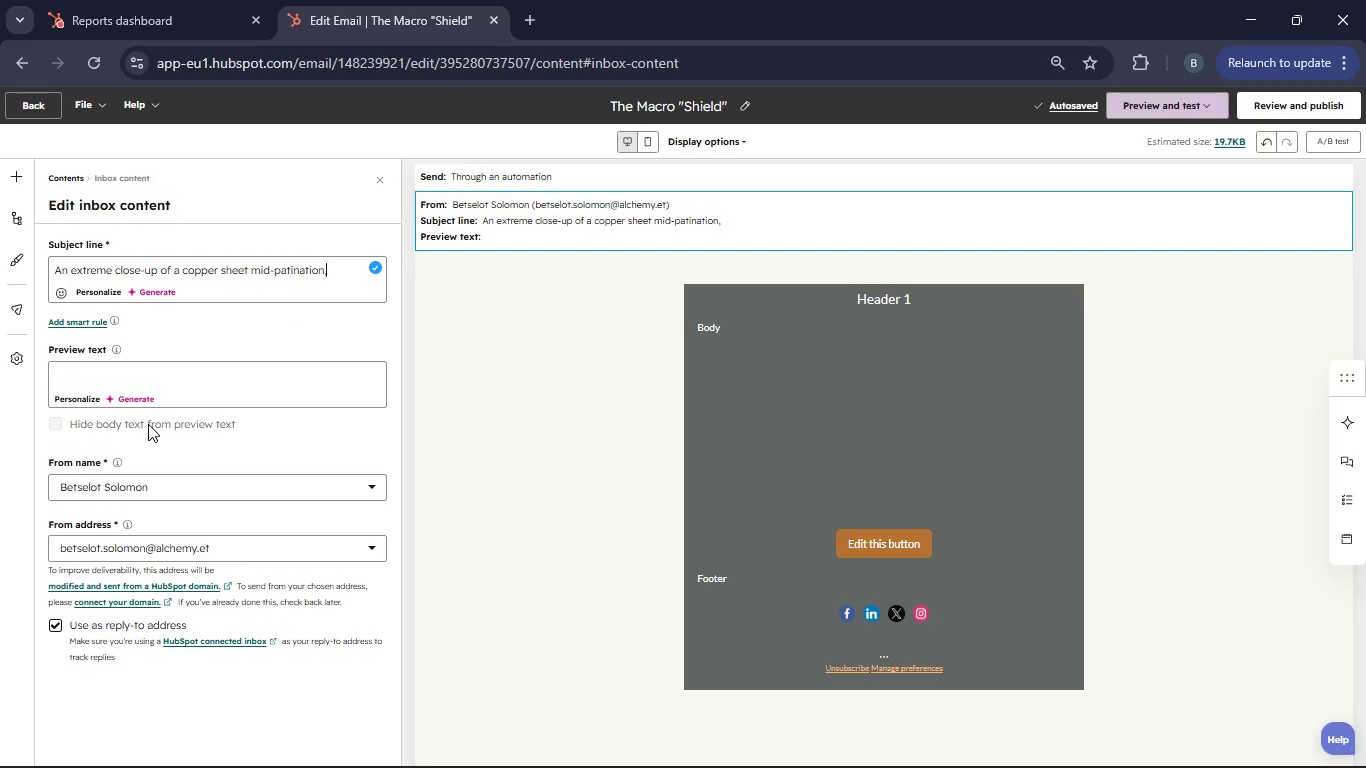 
wait(6.42)
 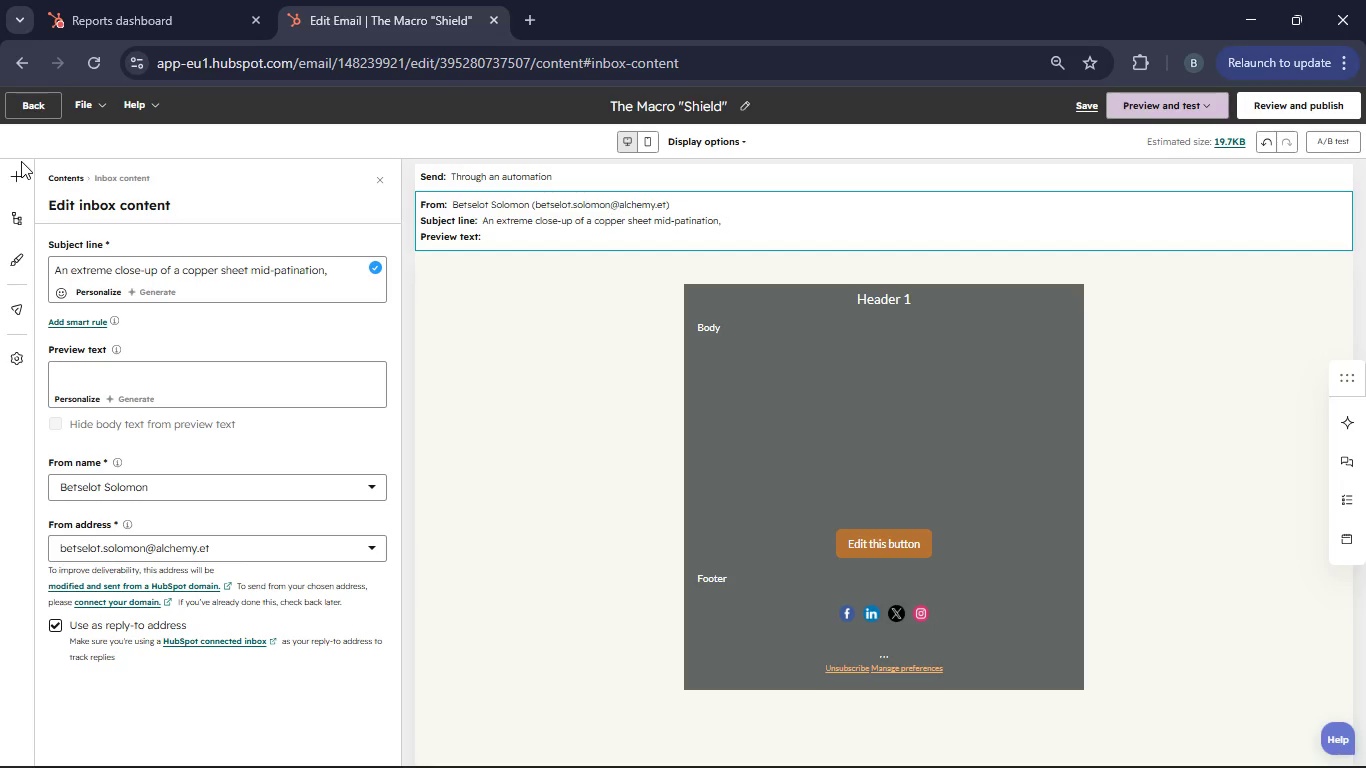 
left_click([753, 329])
 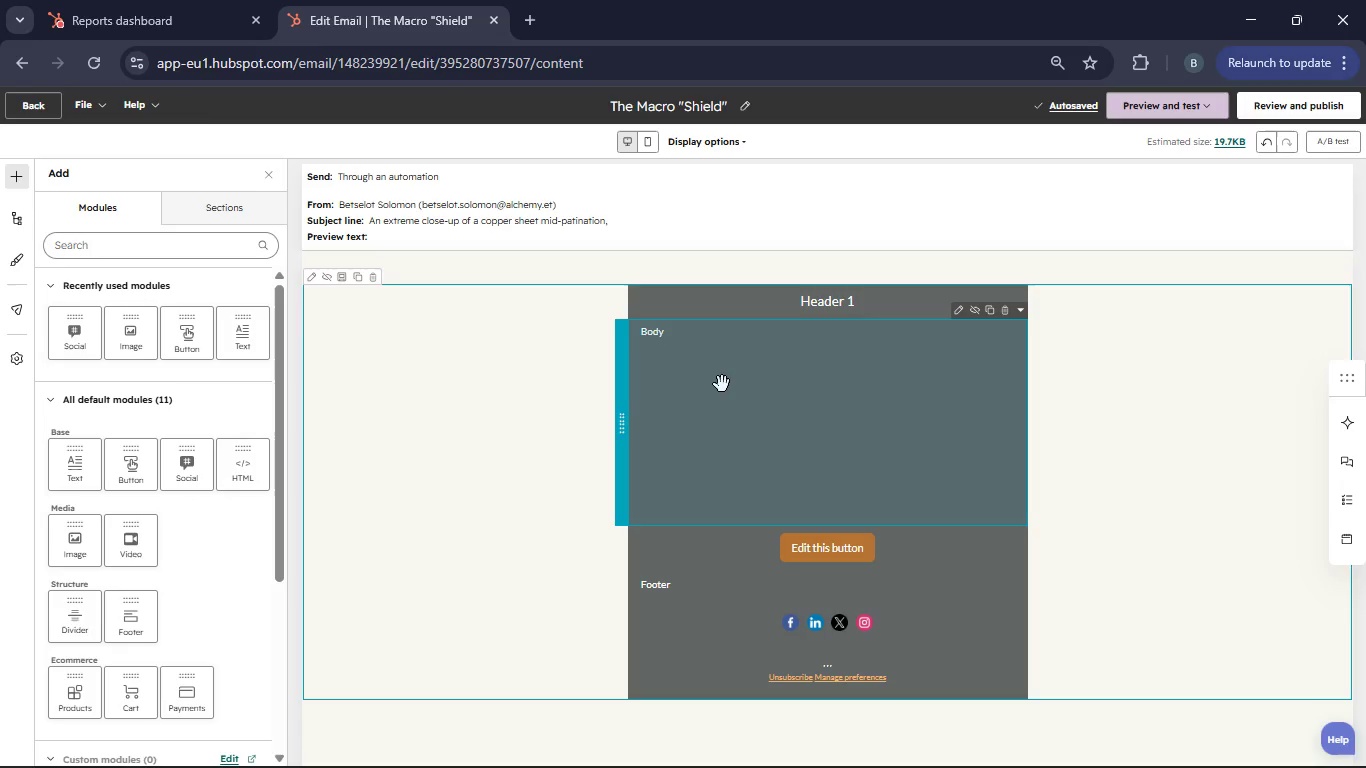 
left_click([719, 358])
 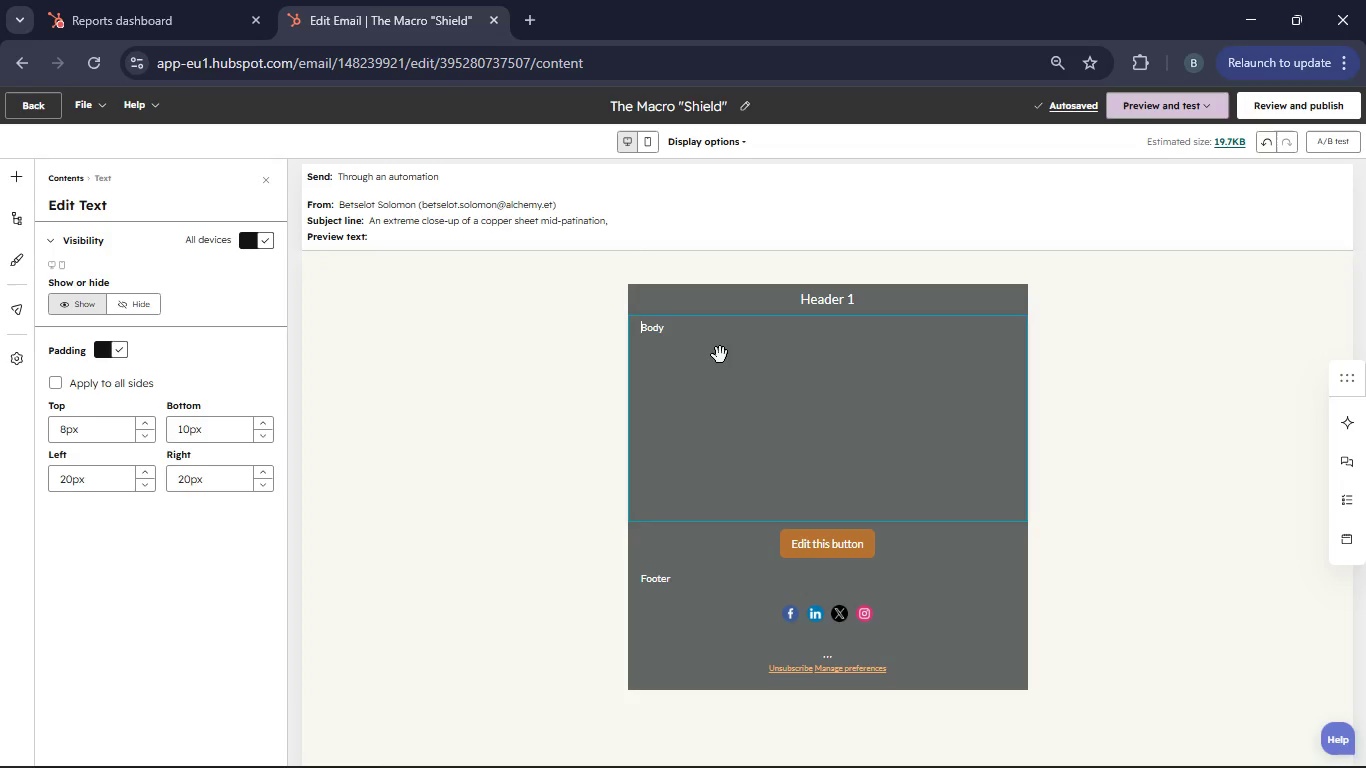 
left_click([864, 292])
 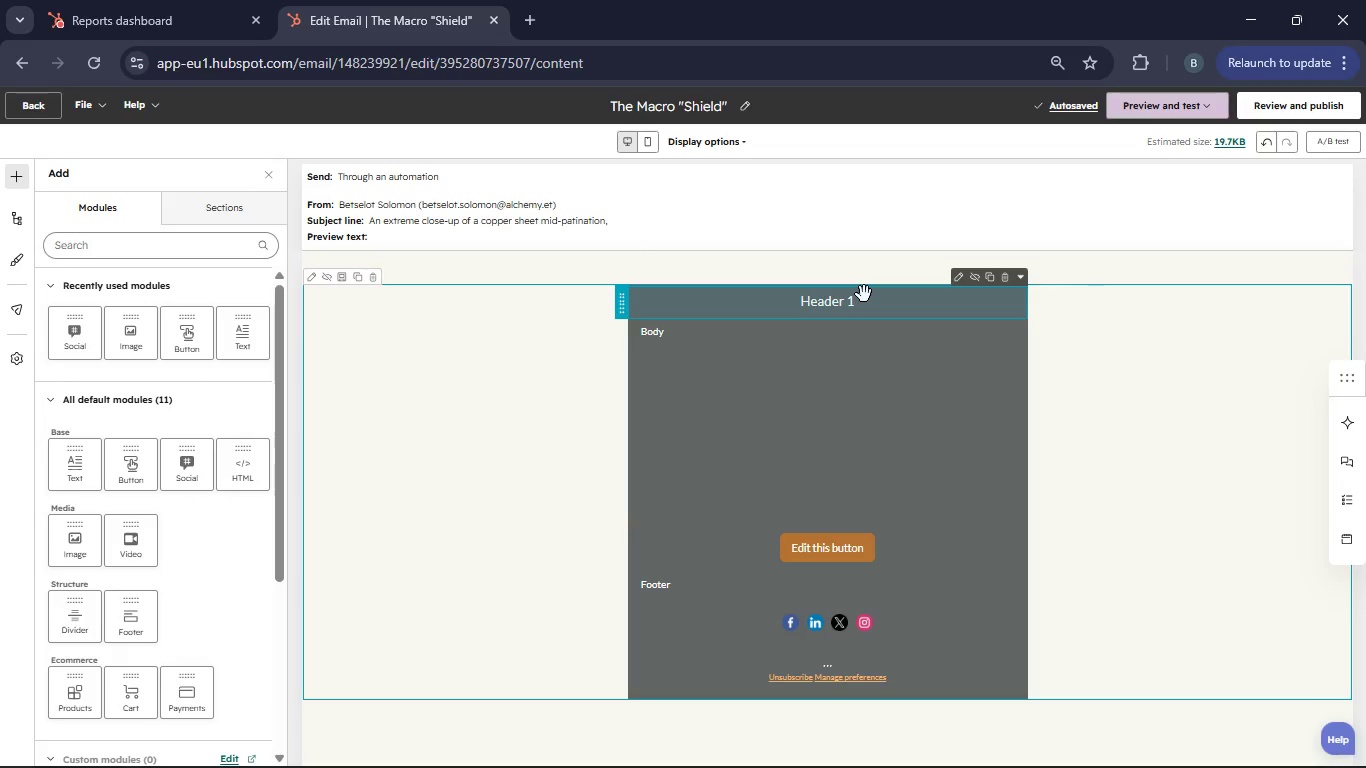 
left_click([864, 304])
 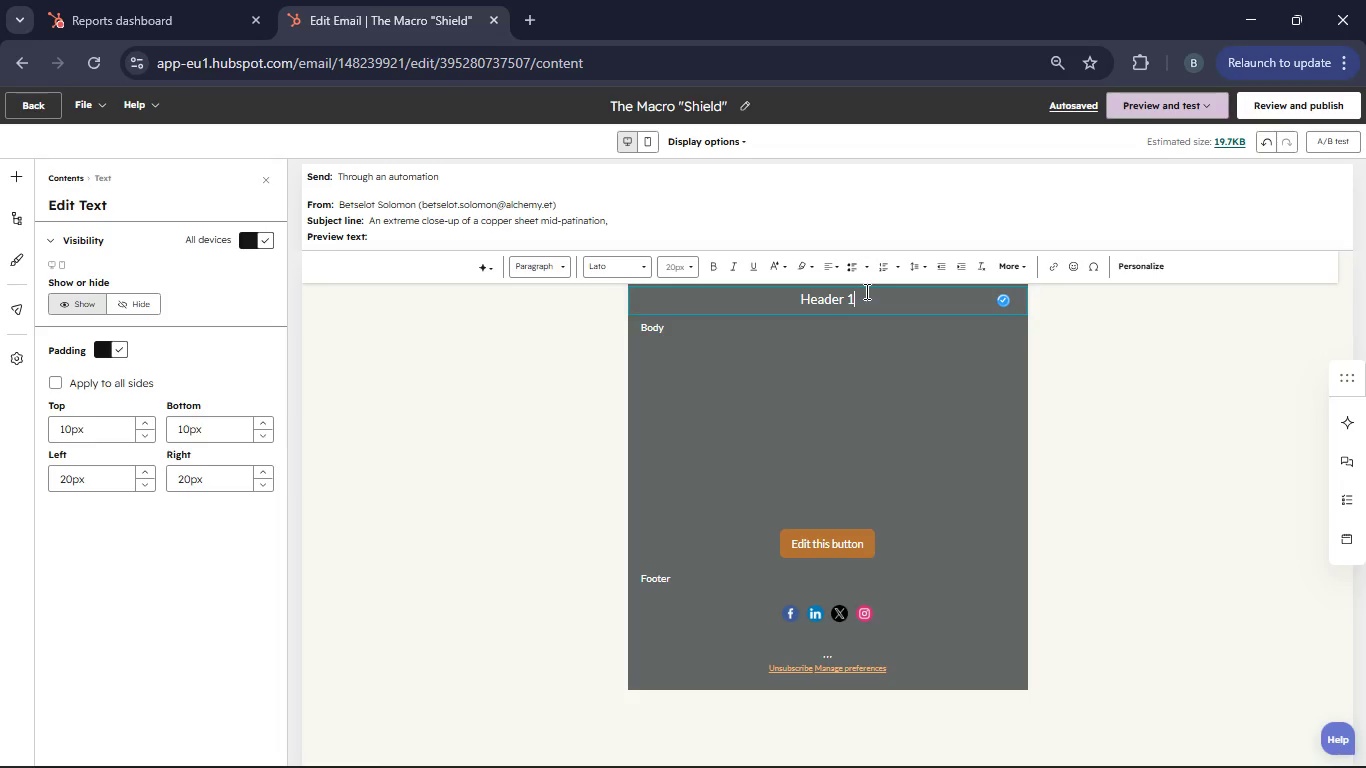 
wait(15.0)
 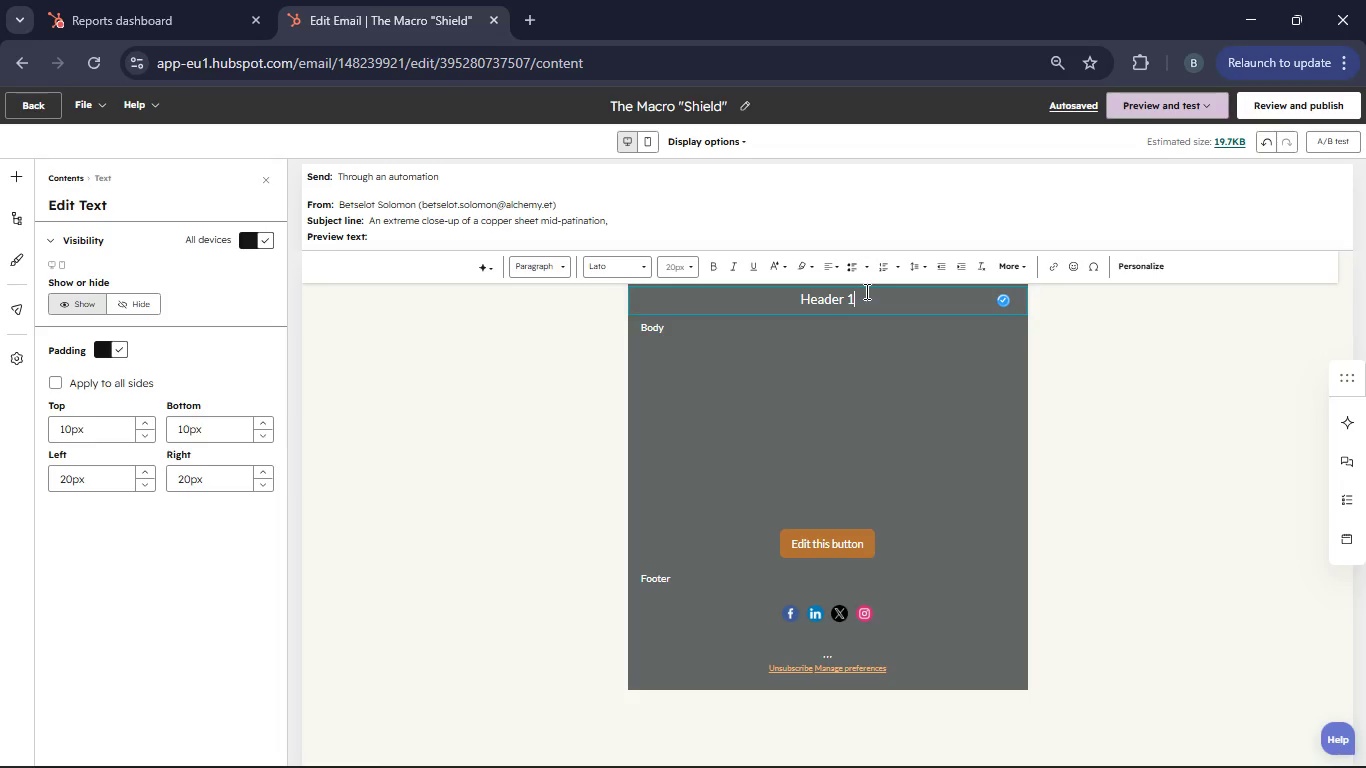 
left_click([728, 108])
 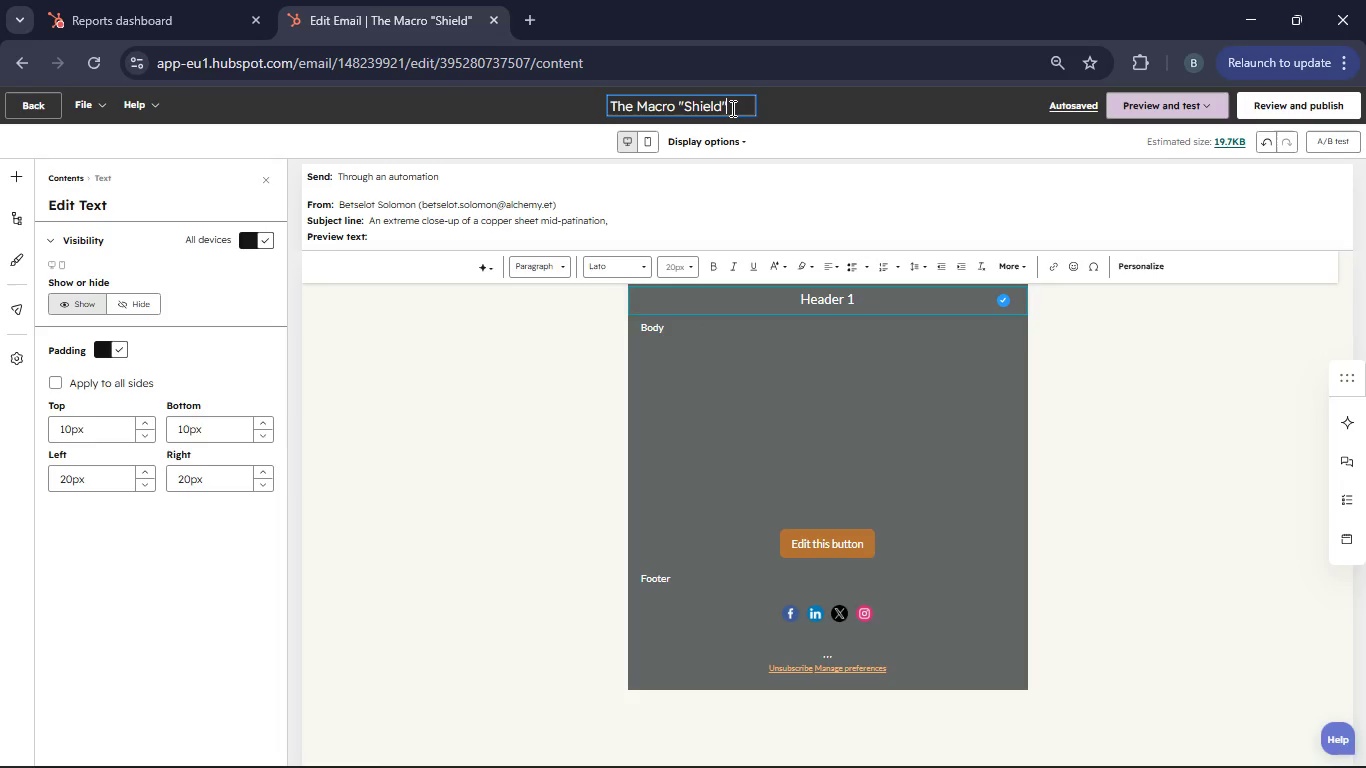 
type( Th )
key(Backspace)
type(e ScoPa)
 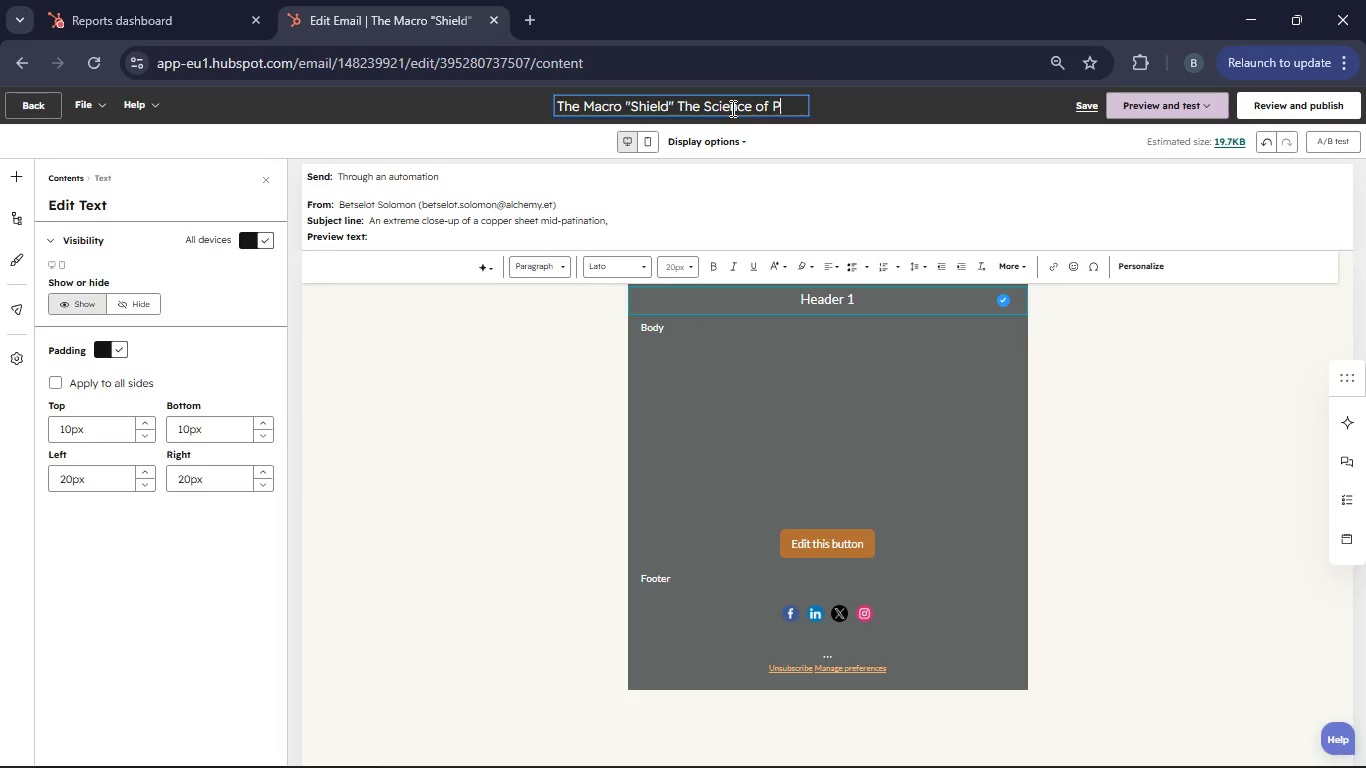 
 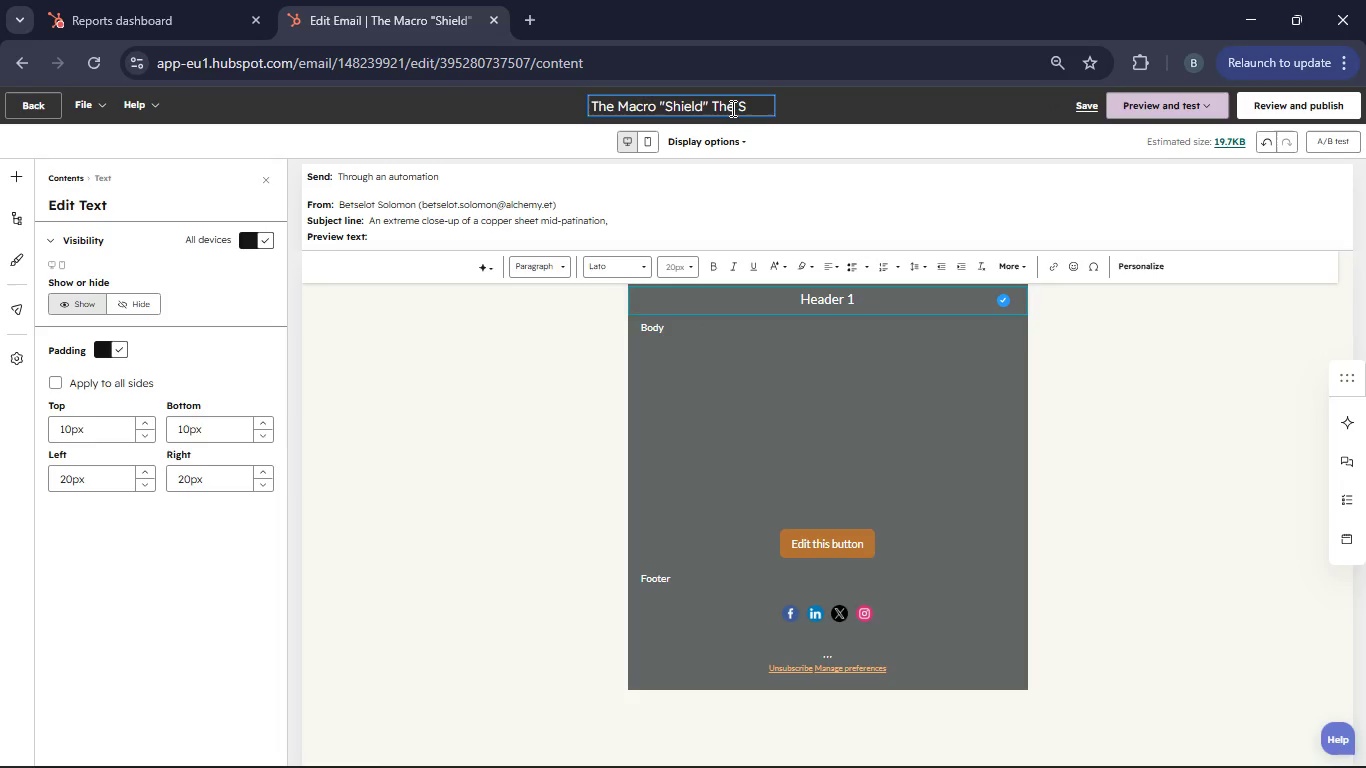 
hold_key(key=I, duration=3.55)
 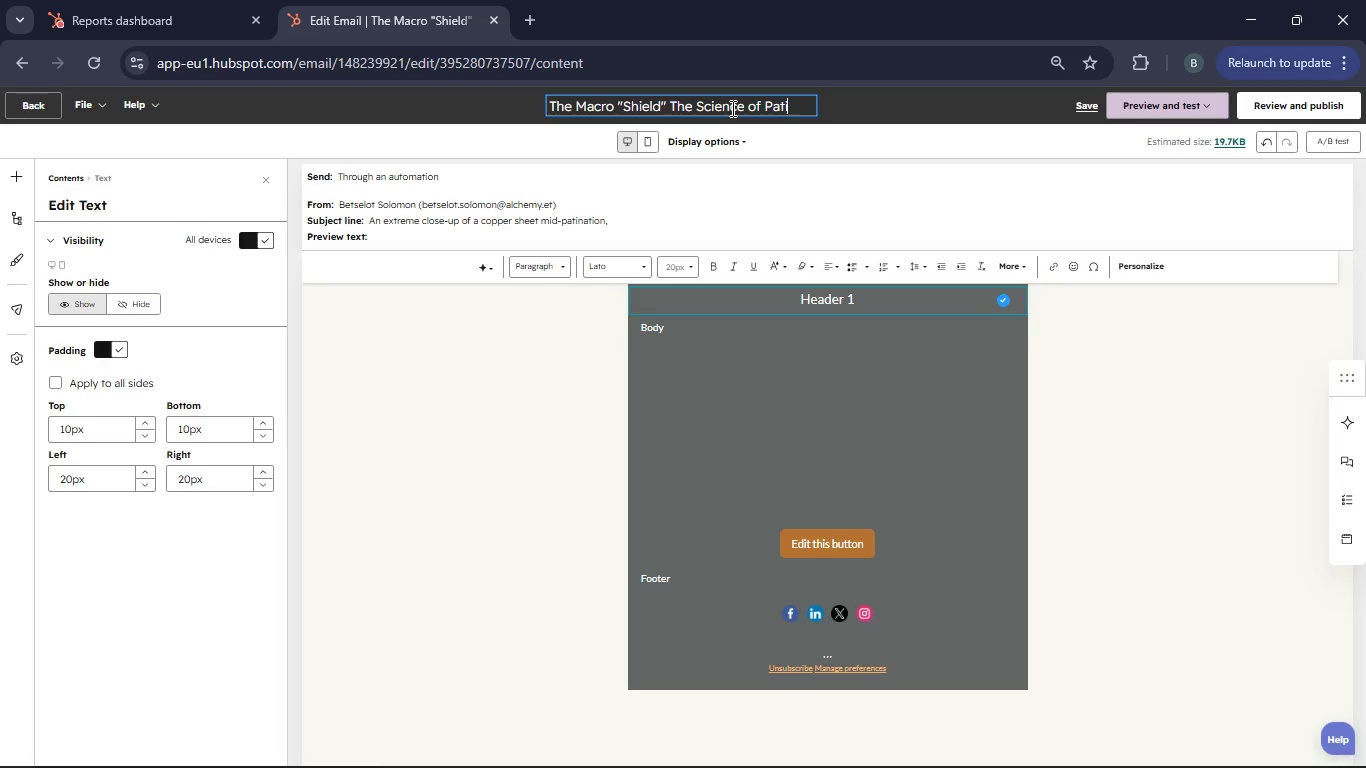 
hold_key(key=N, duration=17.14)
 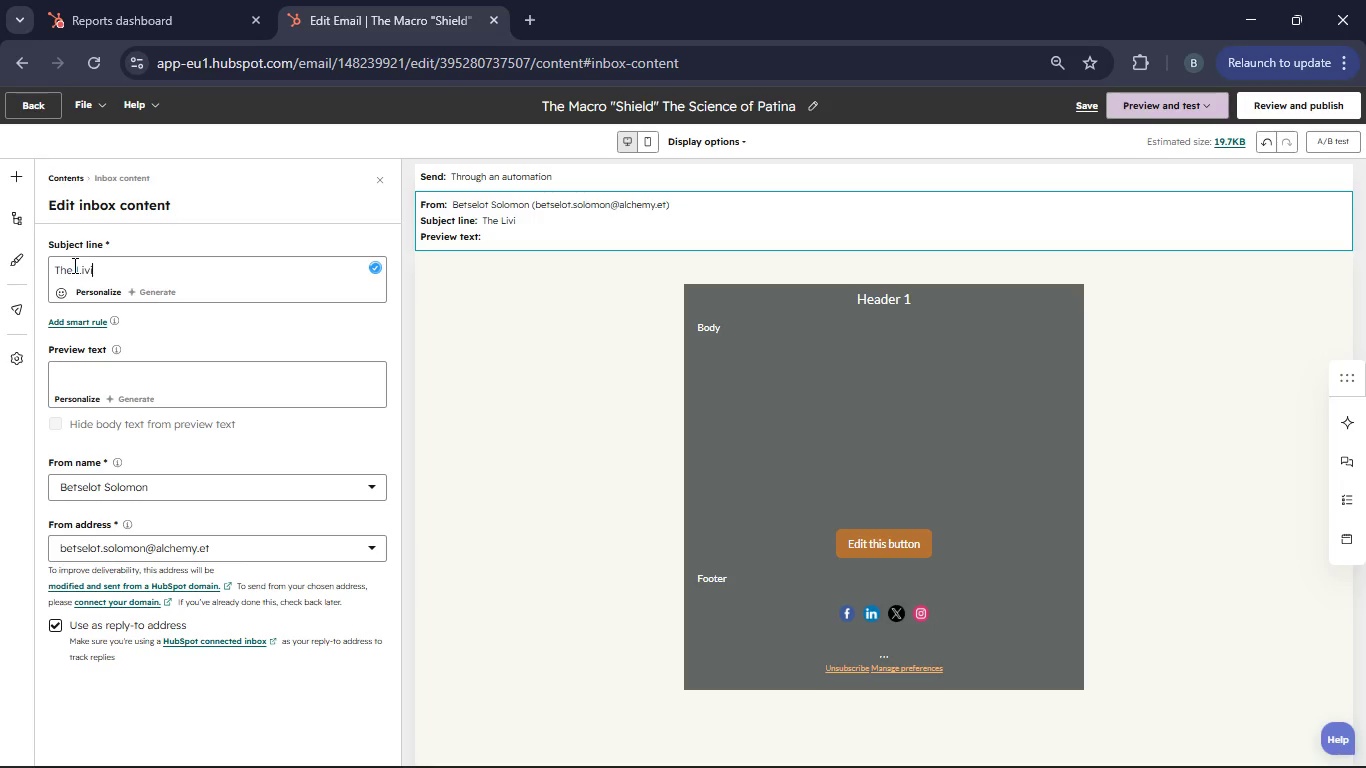 
hold_key(key=Space, duration=13.14)
 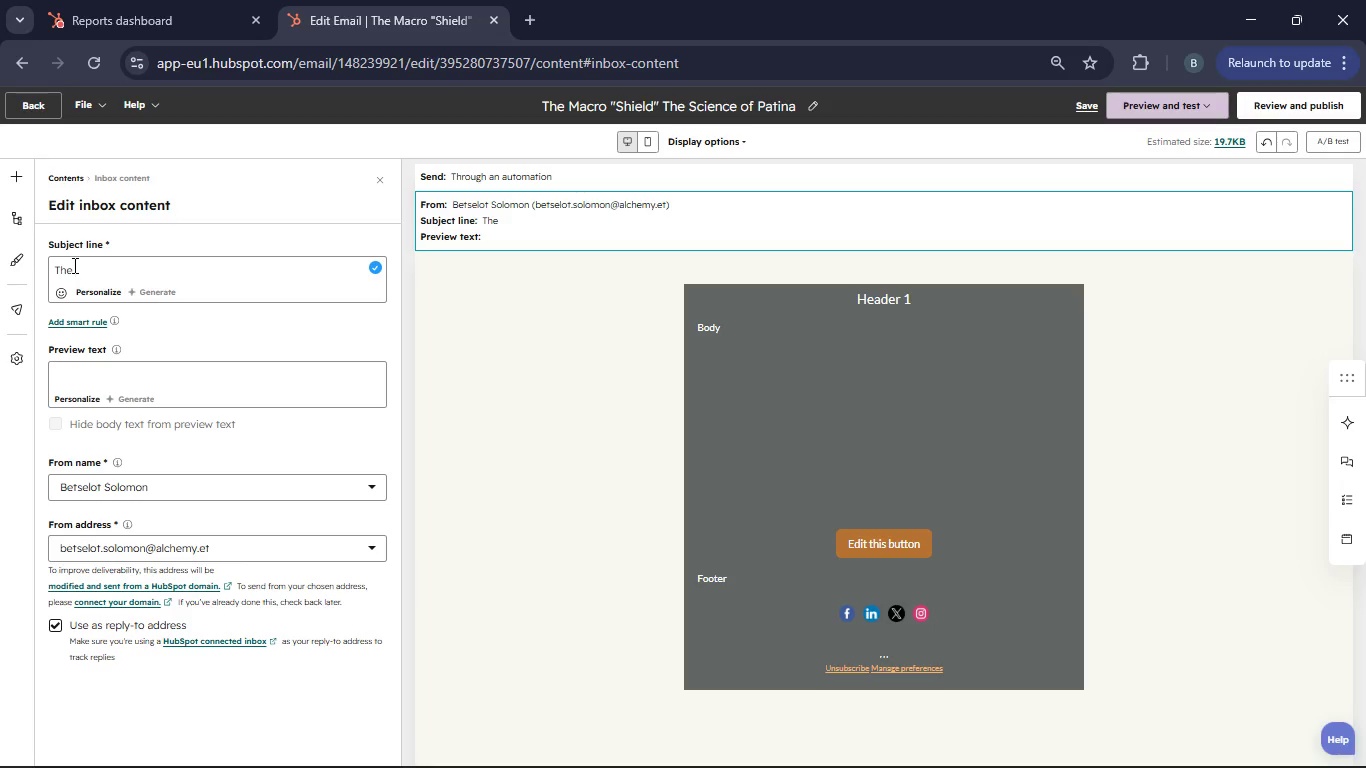 
hold_key(key=T, duration=10.12)
 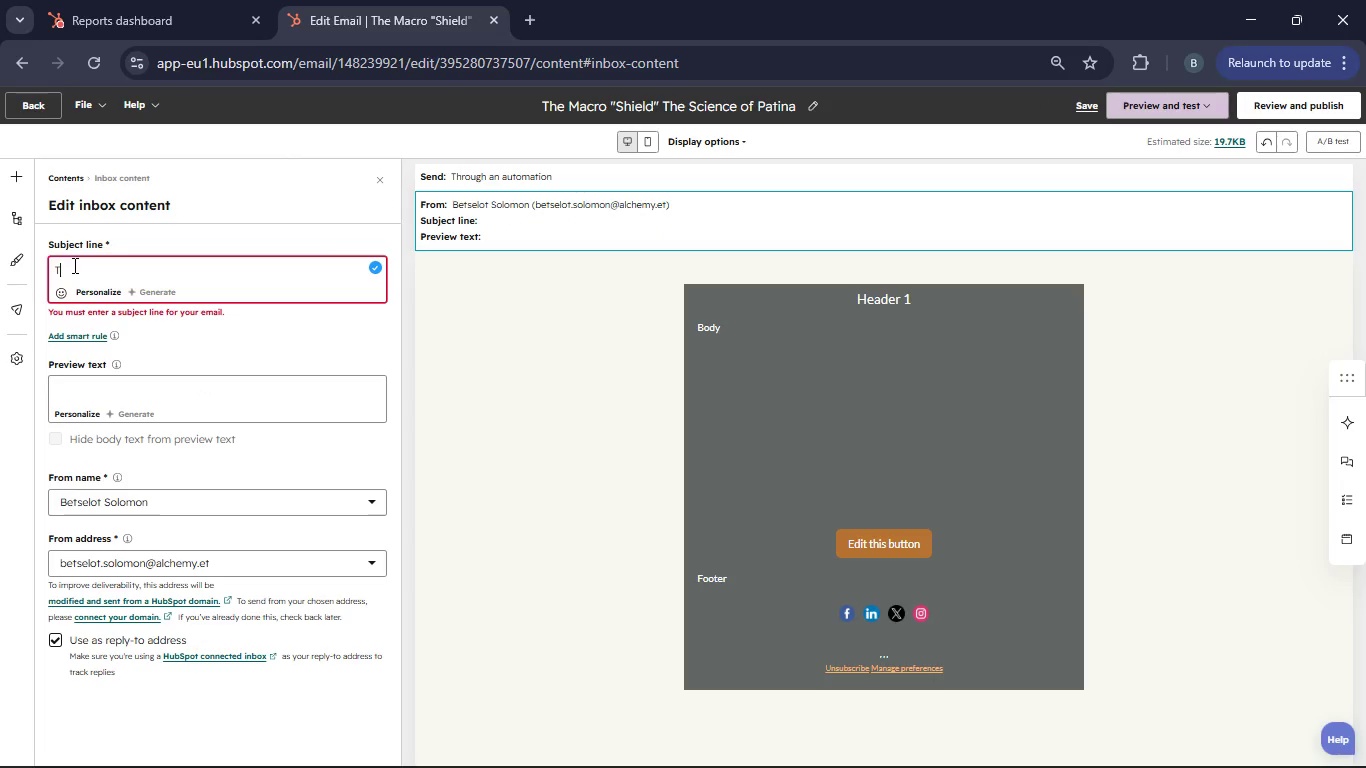 
left_click([645, 220])
 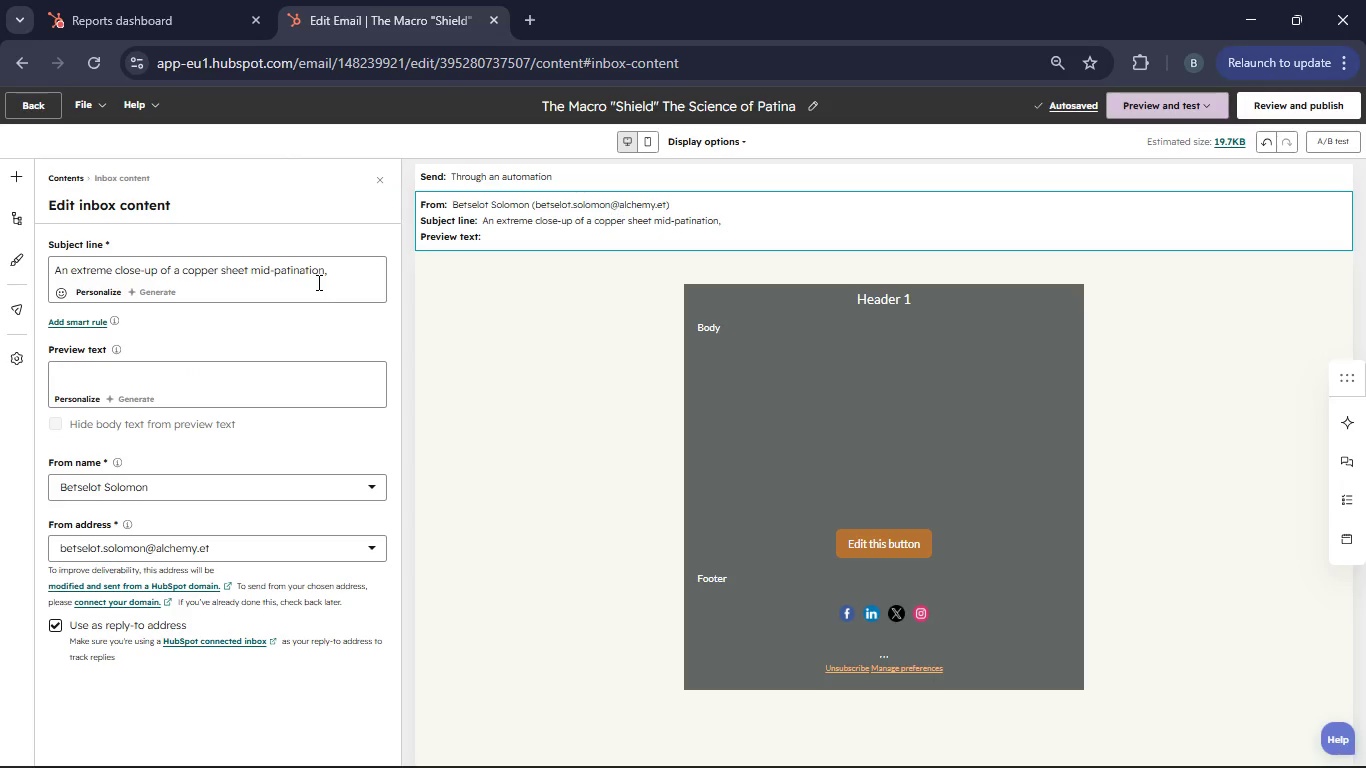 
left_click([333, 275])
 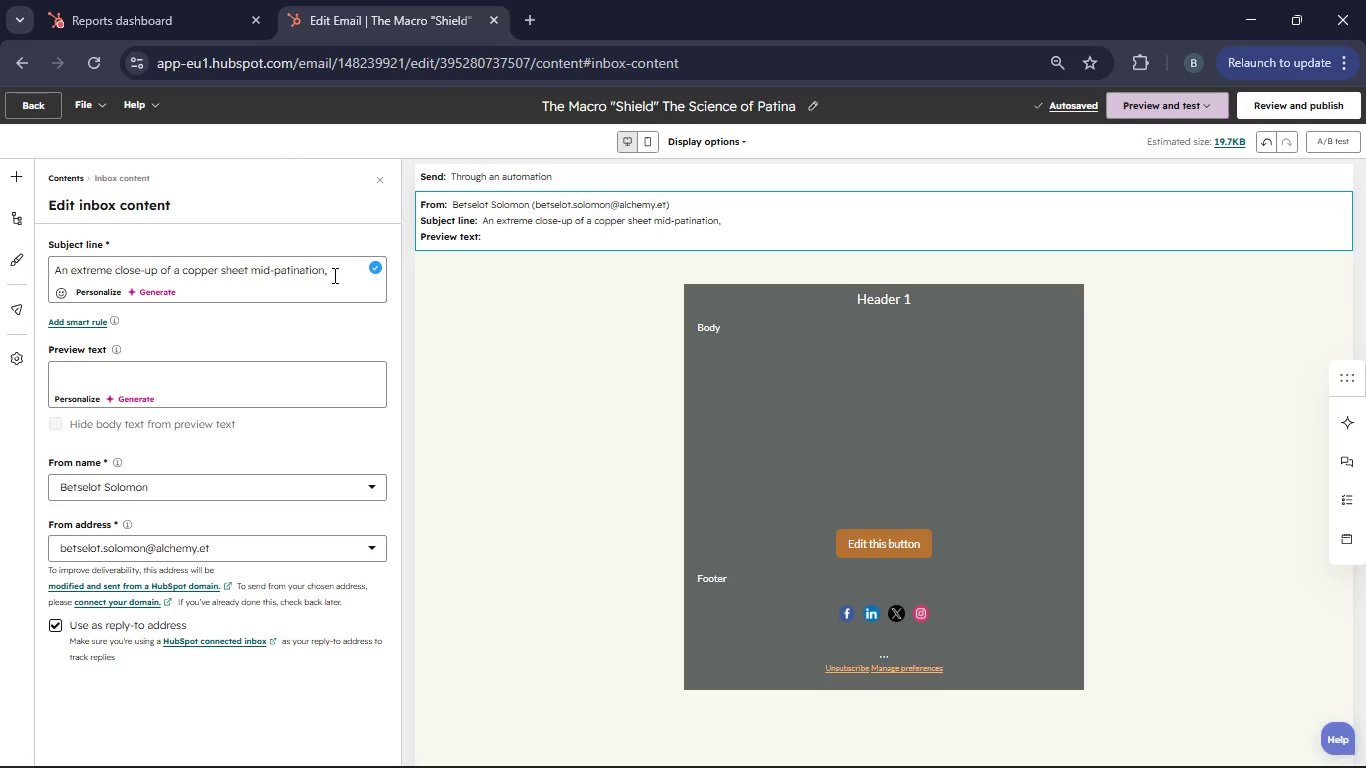 
left_click_drag(start_coordinate=[333, 275], to_coordinate=[55, 265])
 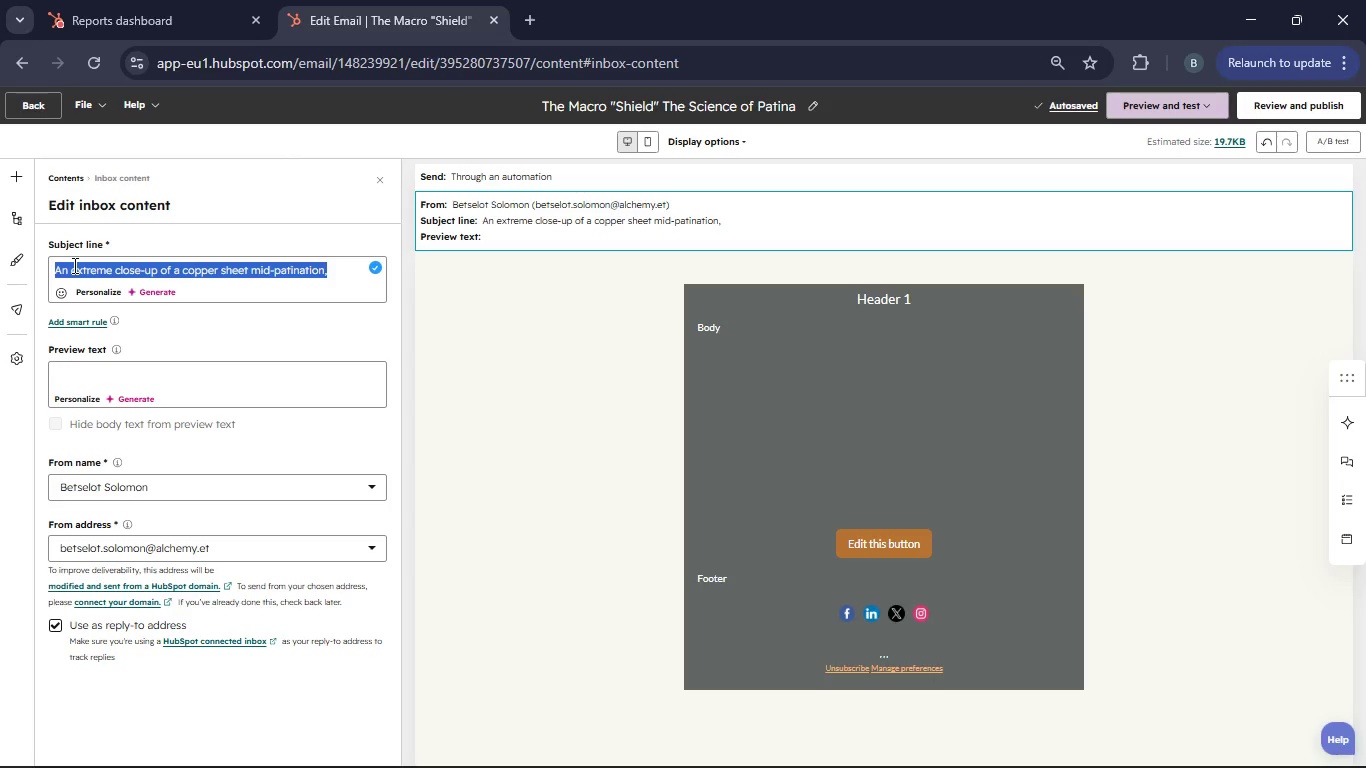 
key(Backspace)
type(heLiv utin of )
 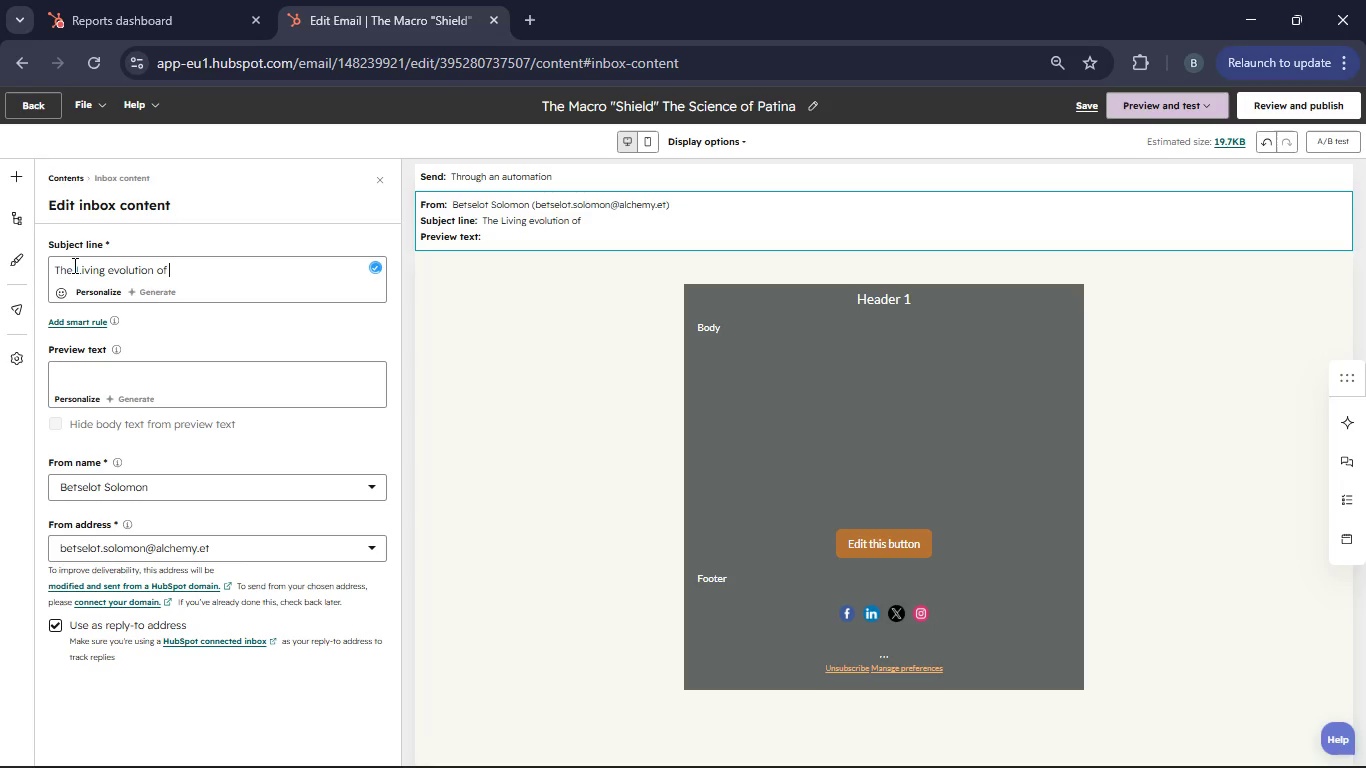 
 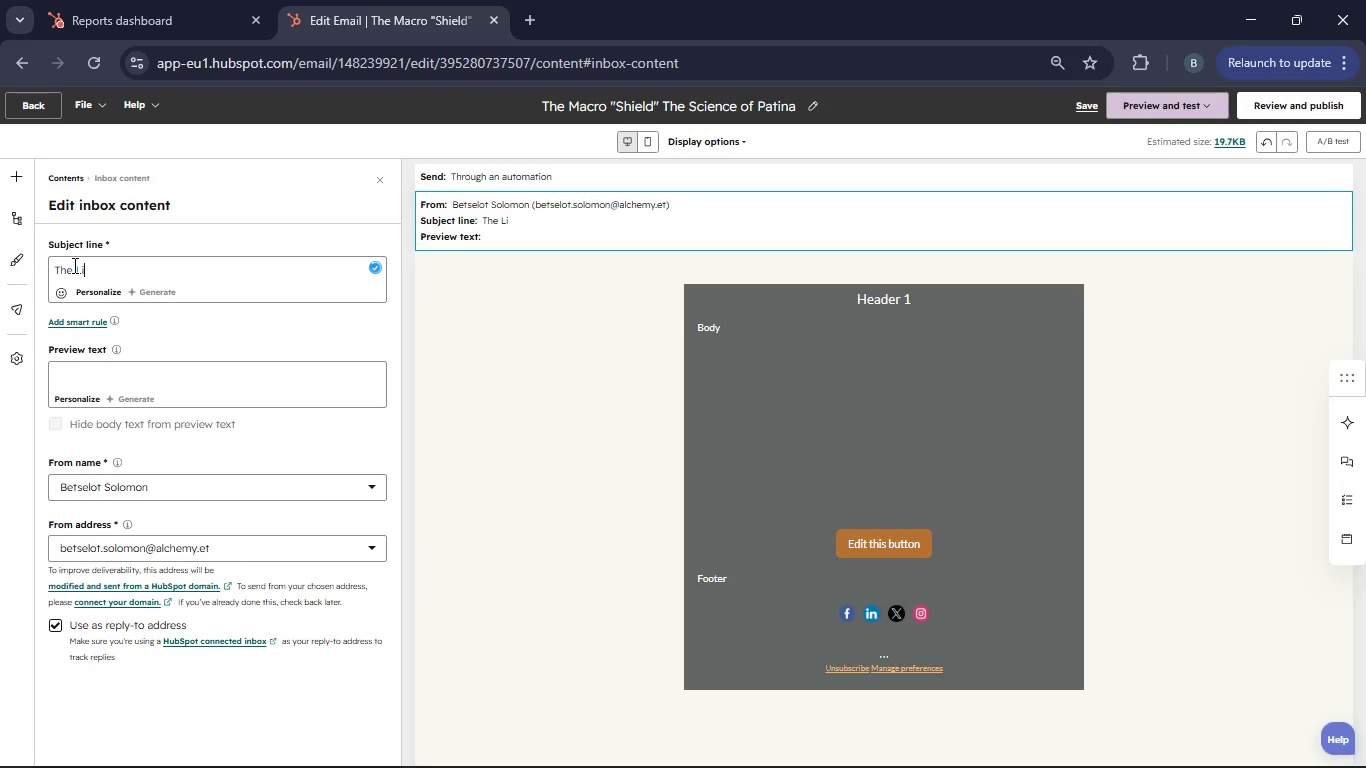 
hold_key(key=G, duration=0.31)
 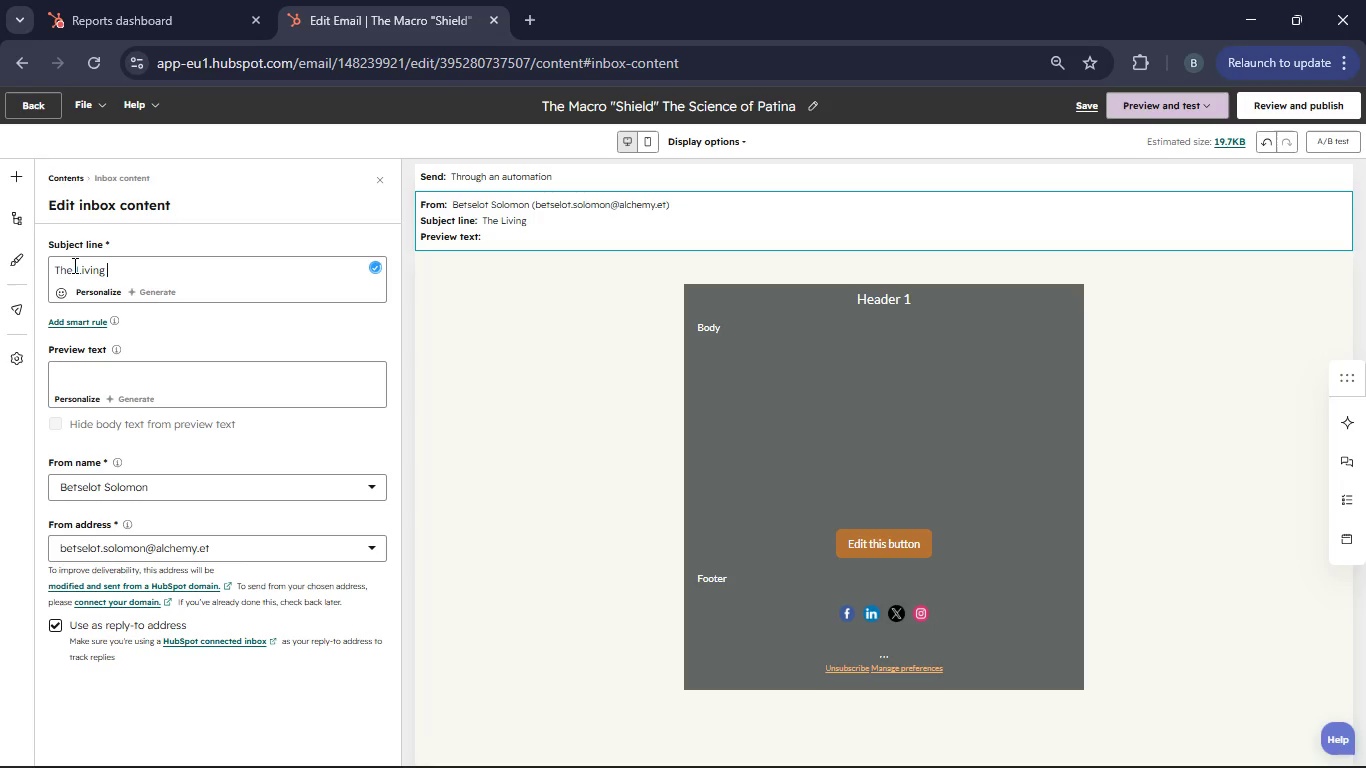 
left_click([98, 293])
 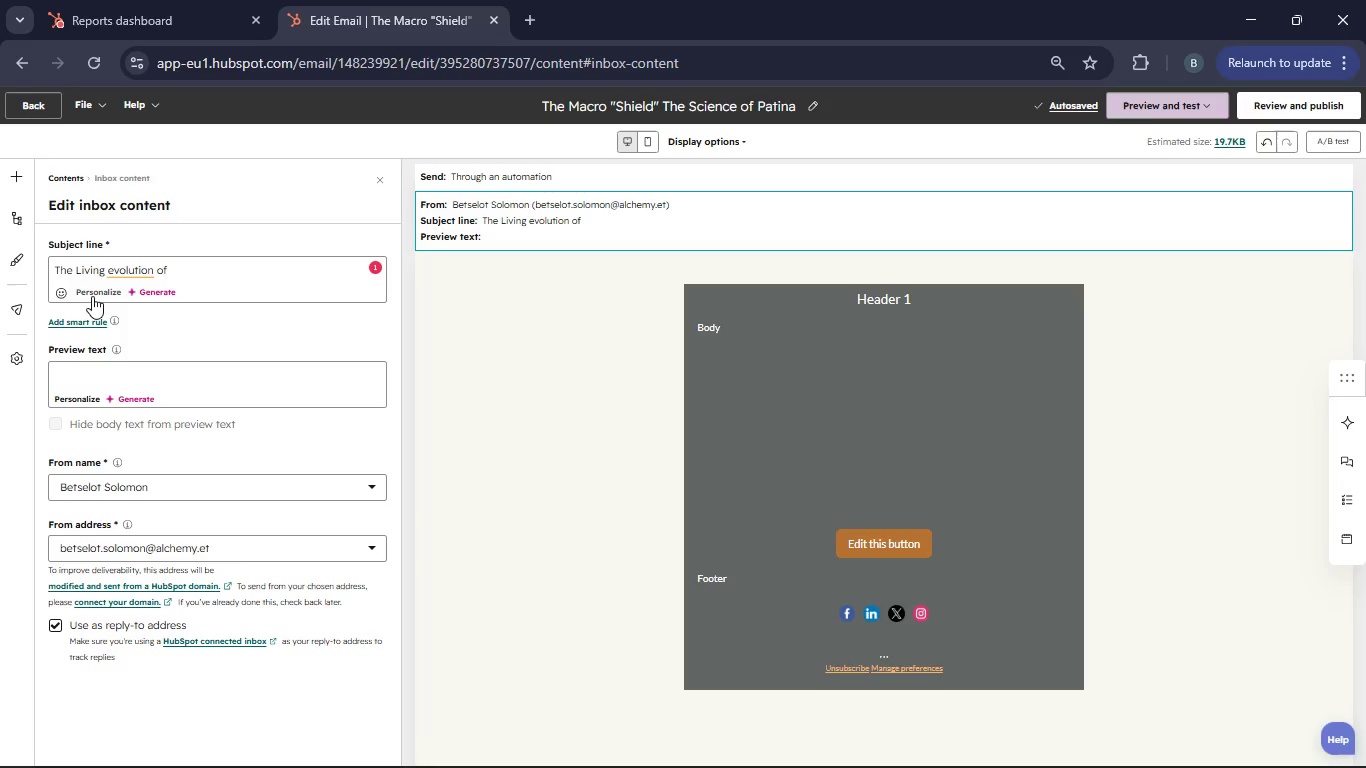 
left_click([91, 293])
 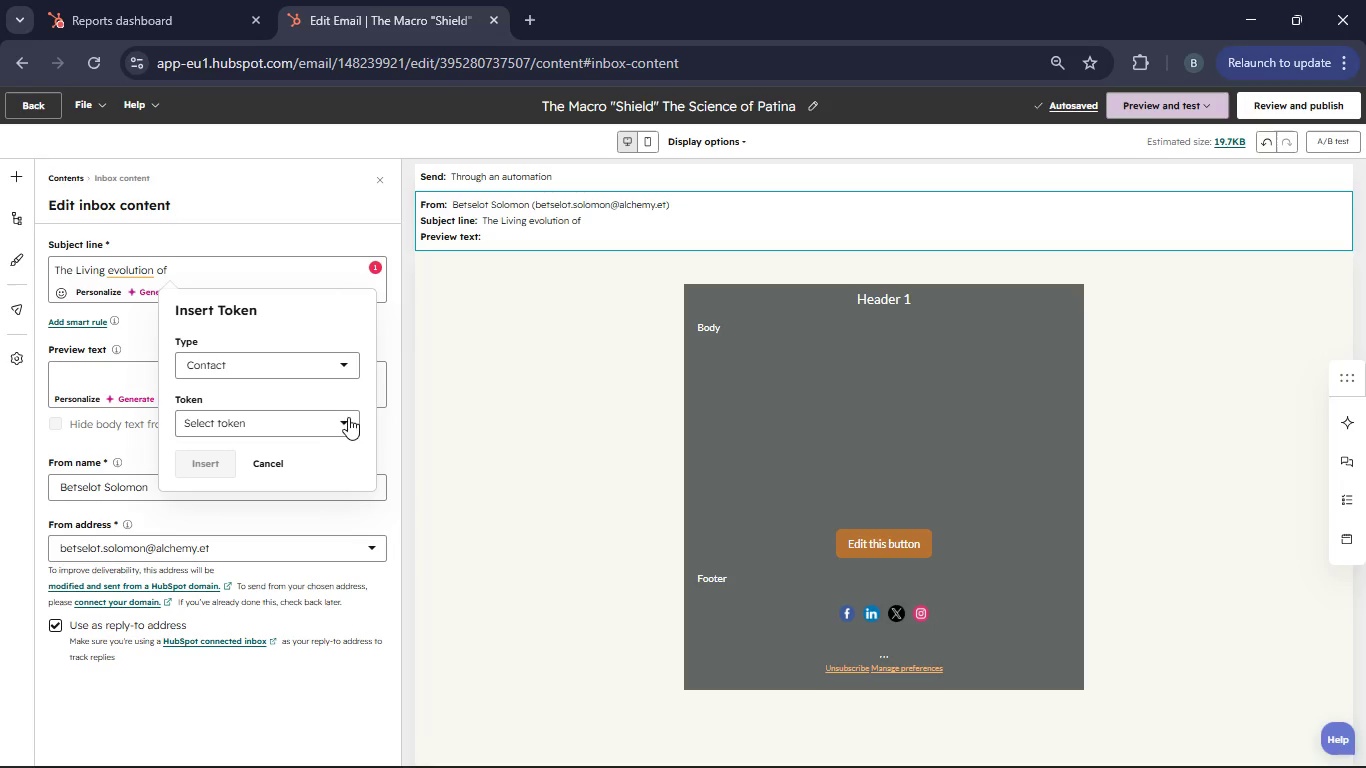 
left_click([350, 422])
 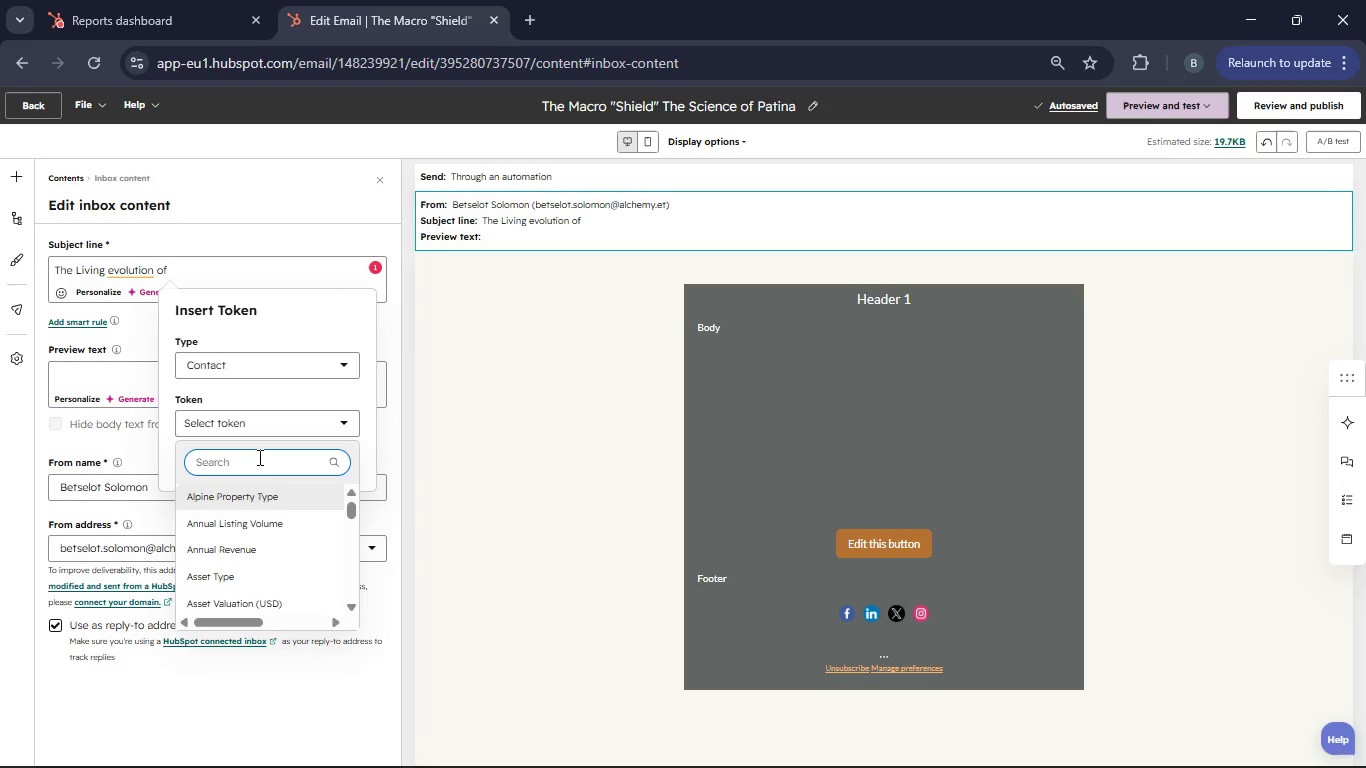 
type(Property/Estate Name)
 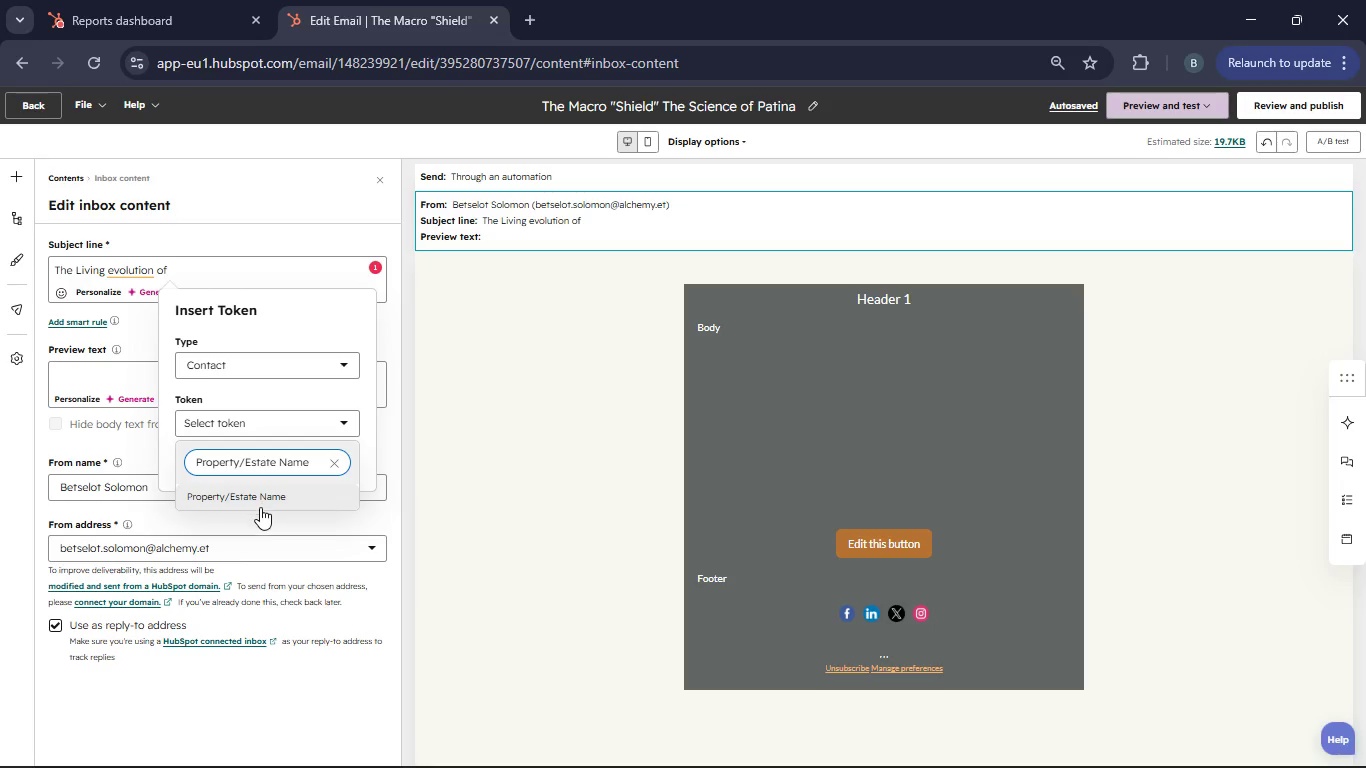 
left_click([253, 501])
 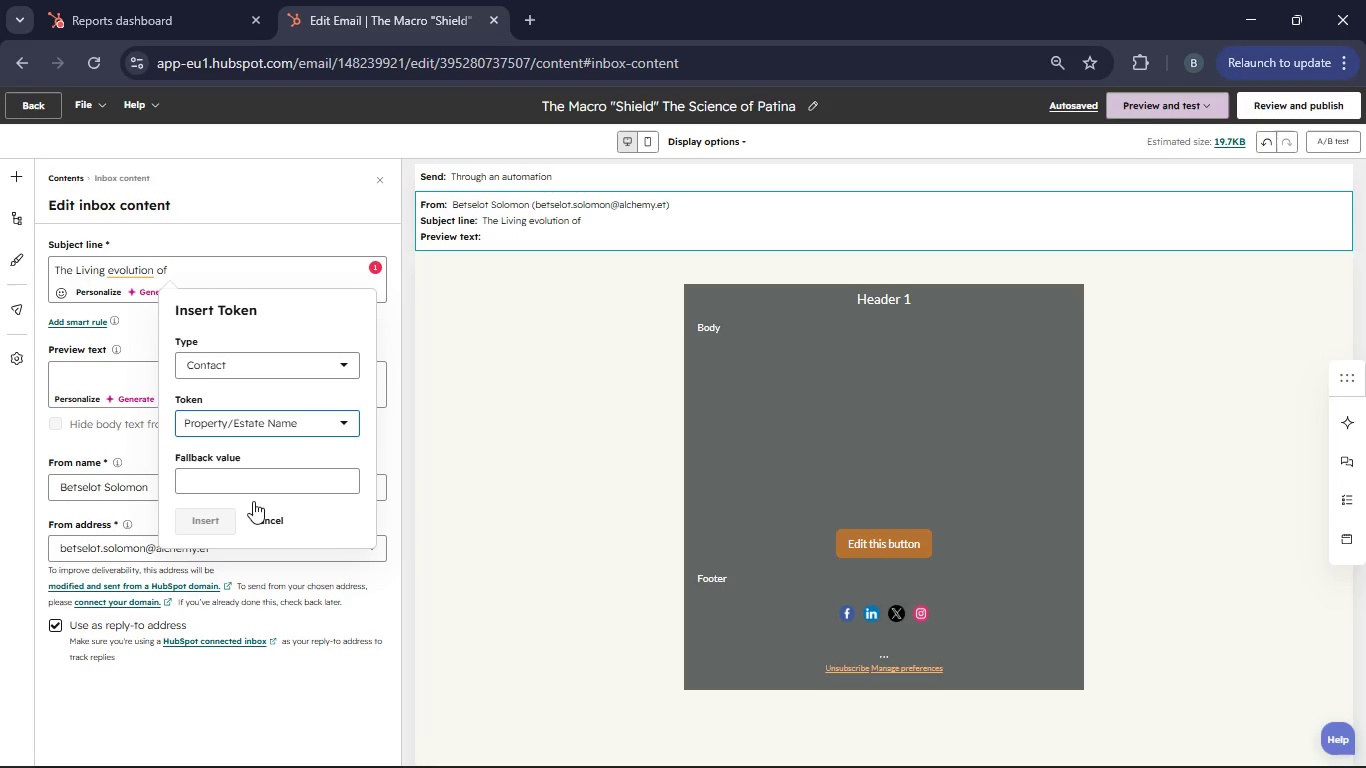 
left_click([235, 479])
 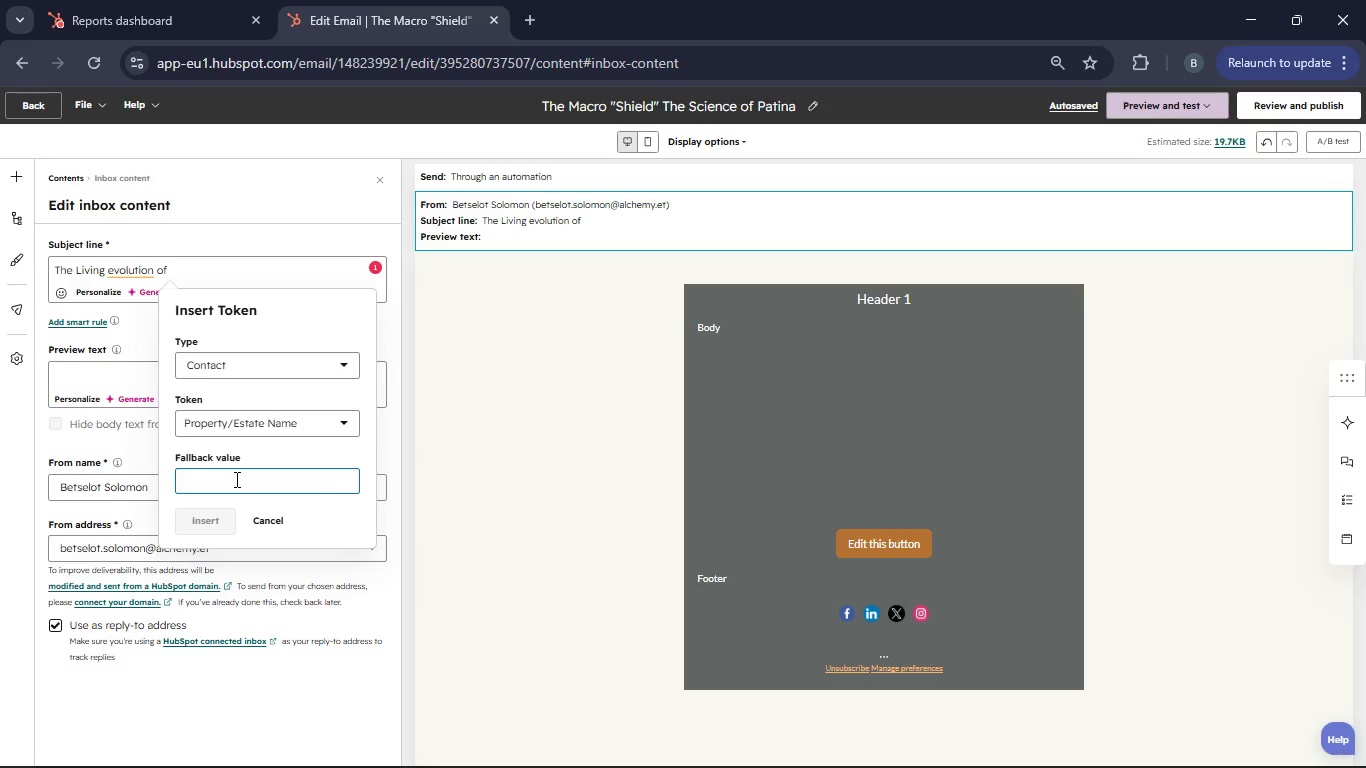 
type(You)
 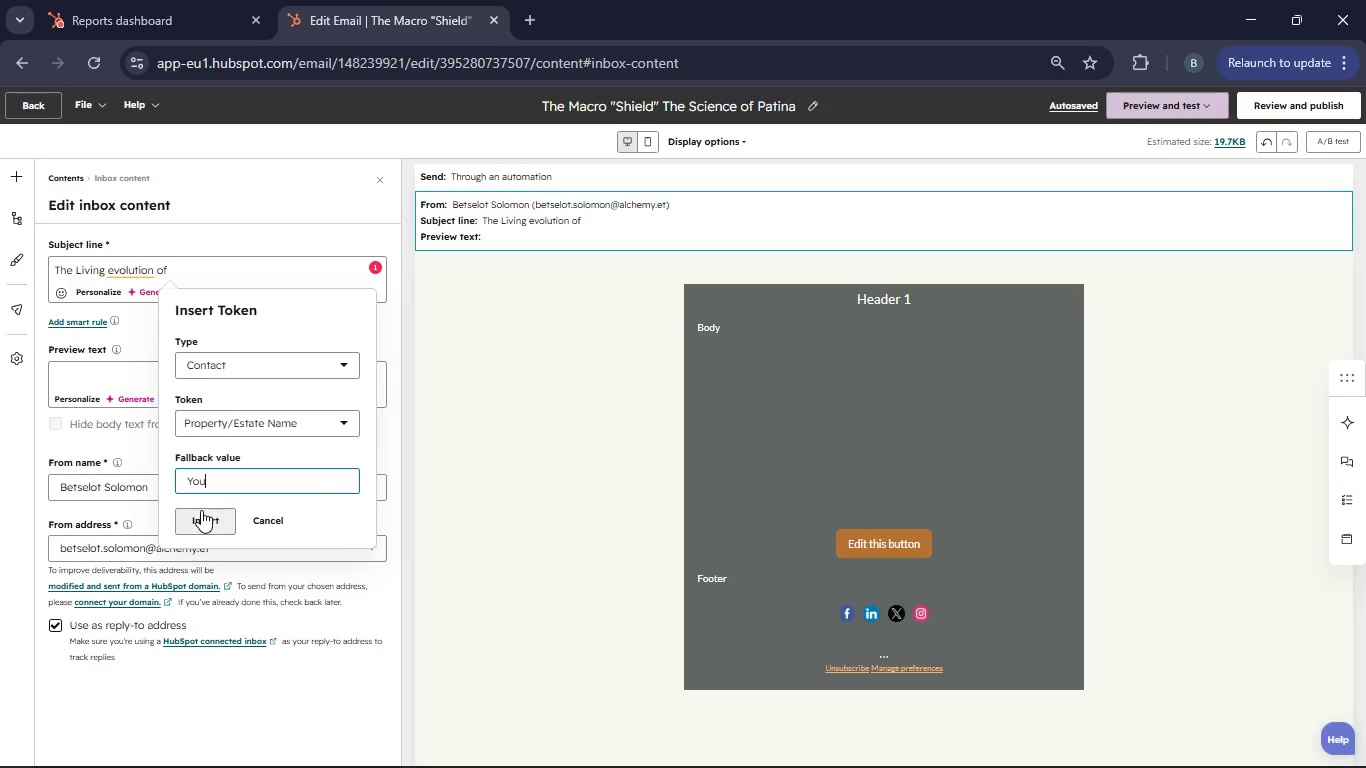 
key(Backspace)
key(Backspace)
key(Backspace)
type(Property)
 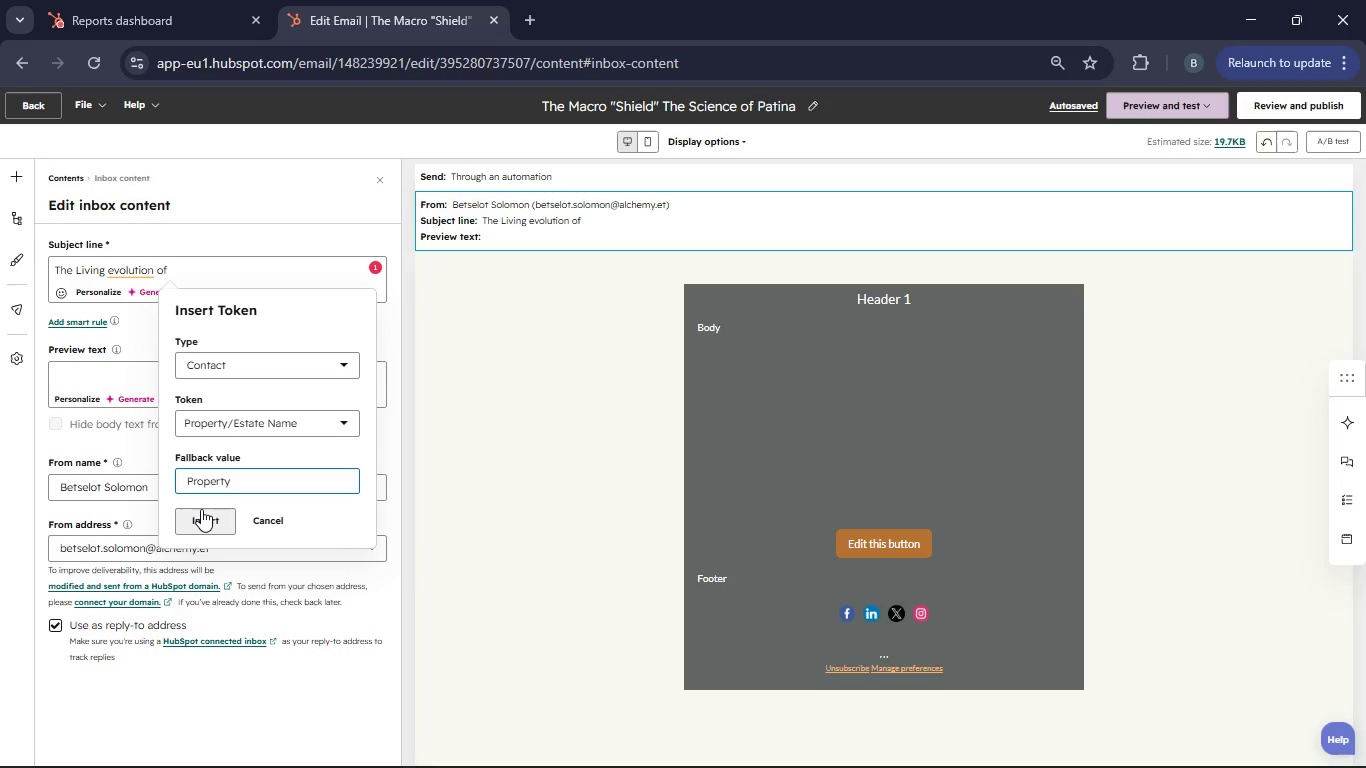 
left_click([212, 528])
 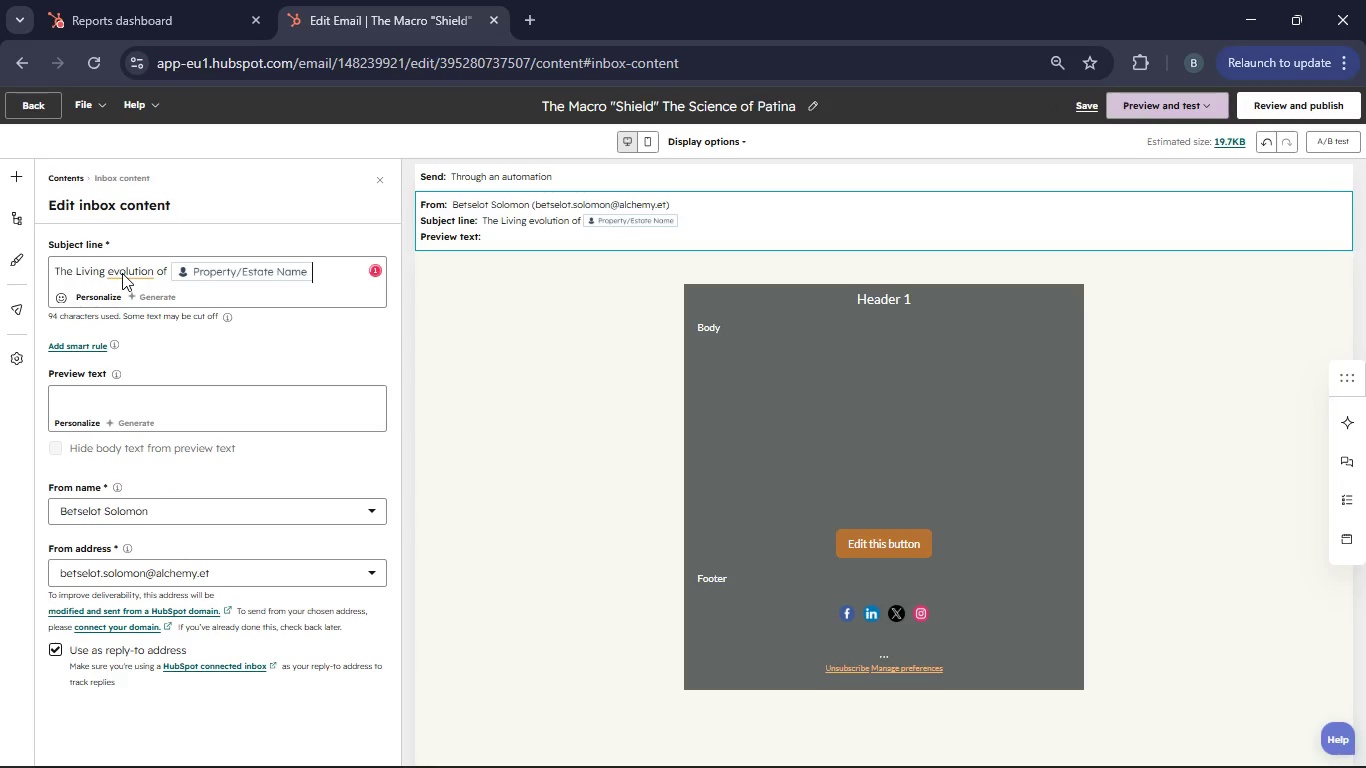 
left_click([131, 275])
 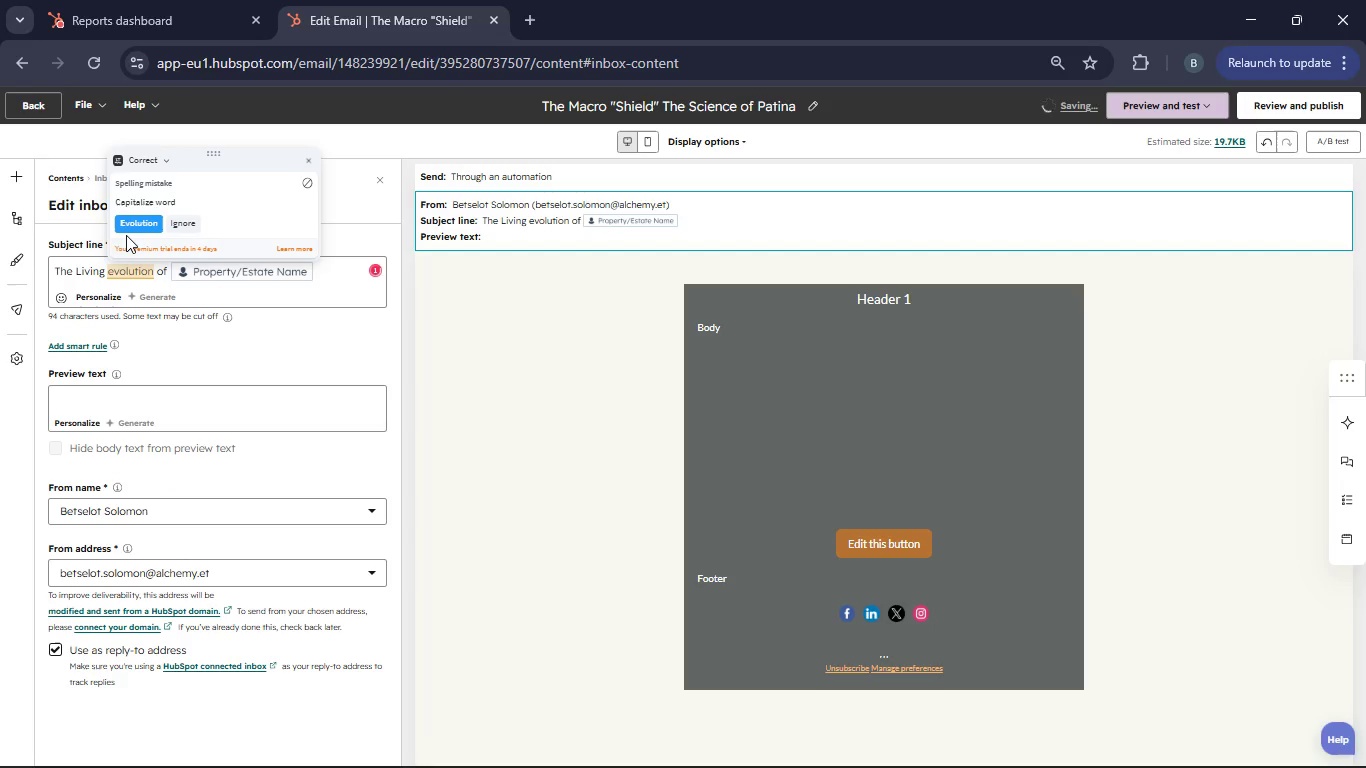 
left_click([132, 220])
 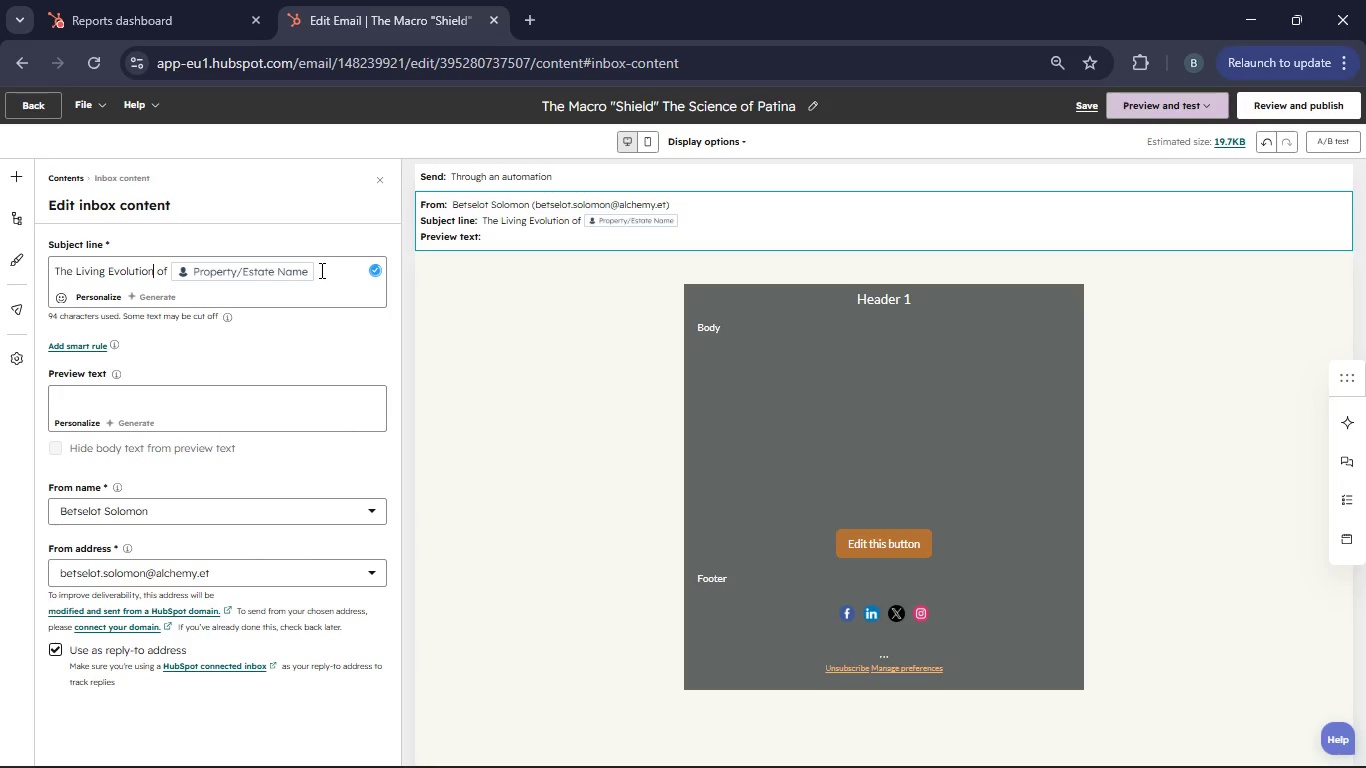 
left_click([320, 270])
 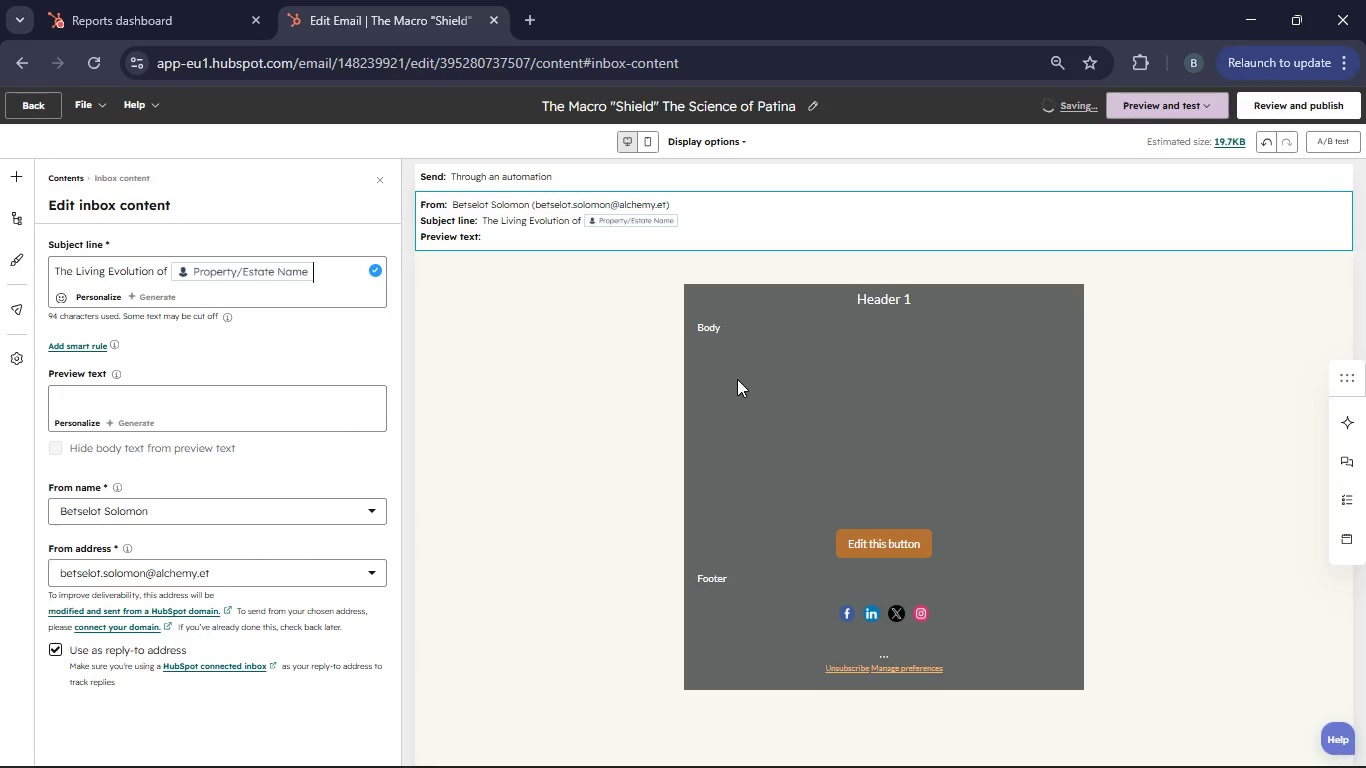 
left_click([738, 379])
 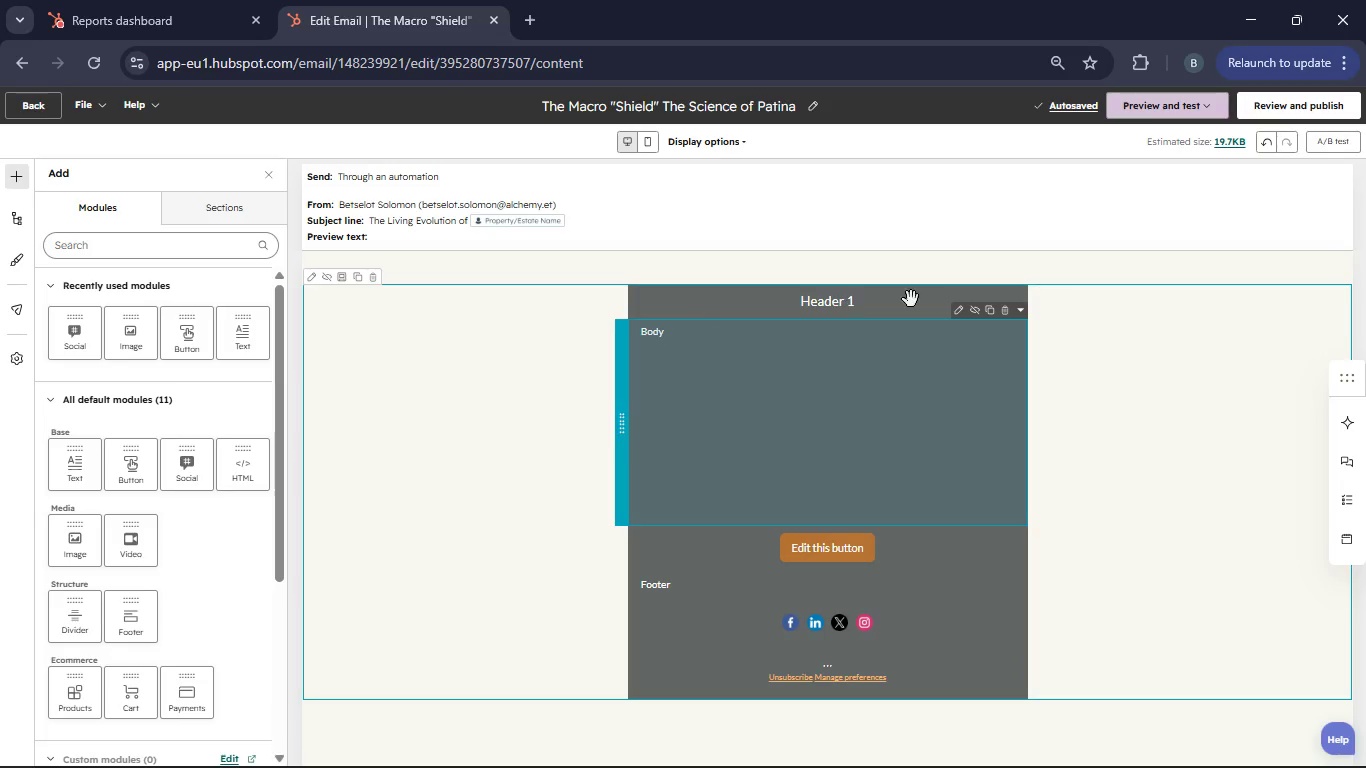 
left_click([891, 307])
 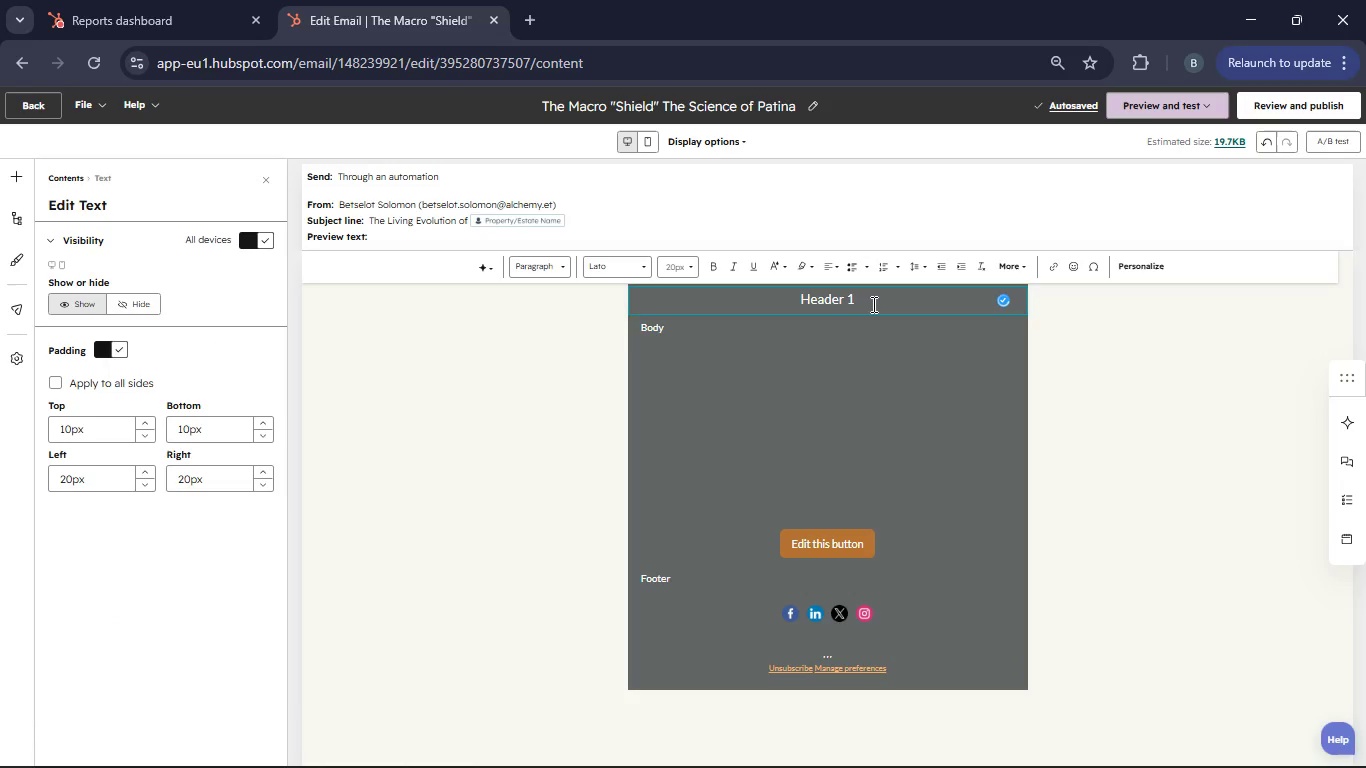 
key(Backspace)
 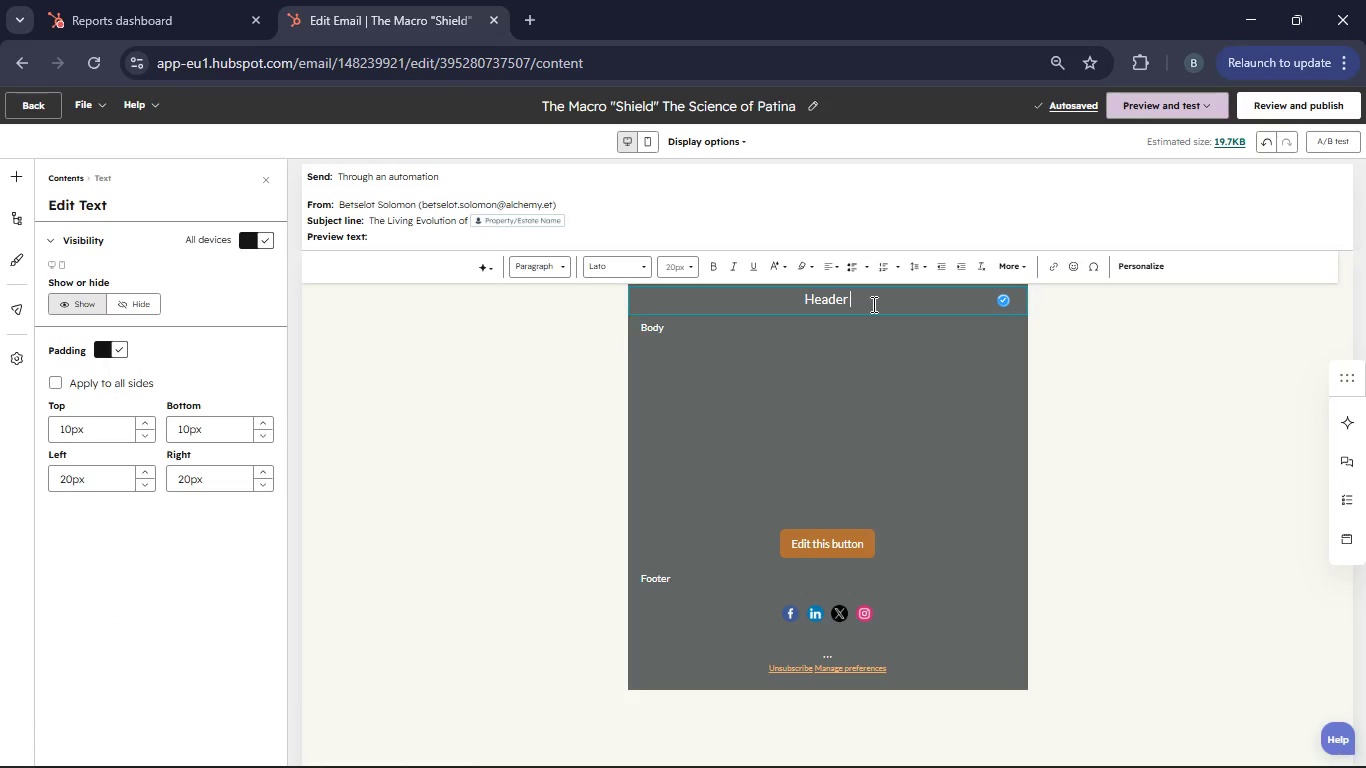 
key(Backspace)
 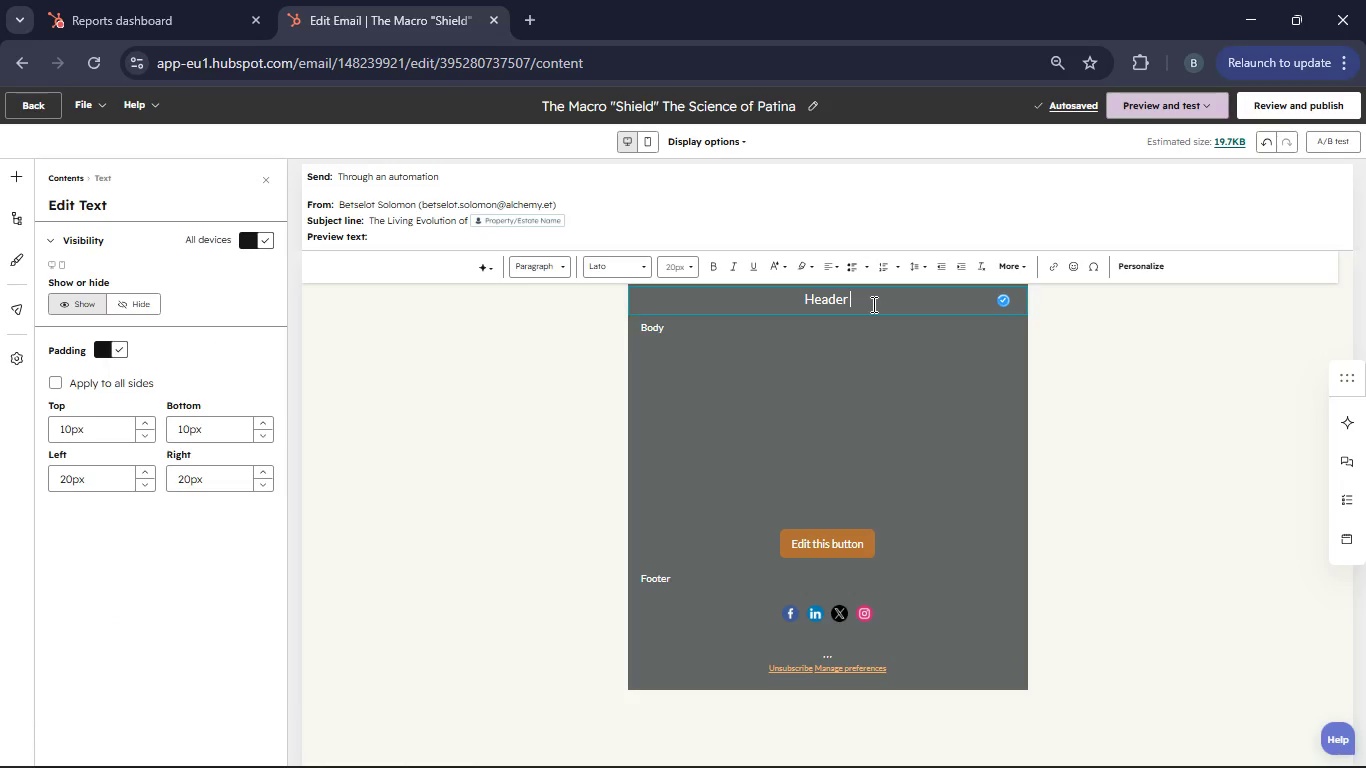 
hold_key(key=Backspace, duration=0.31)
 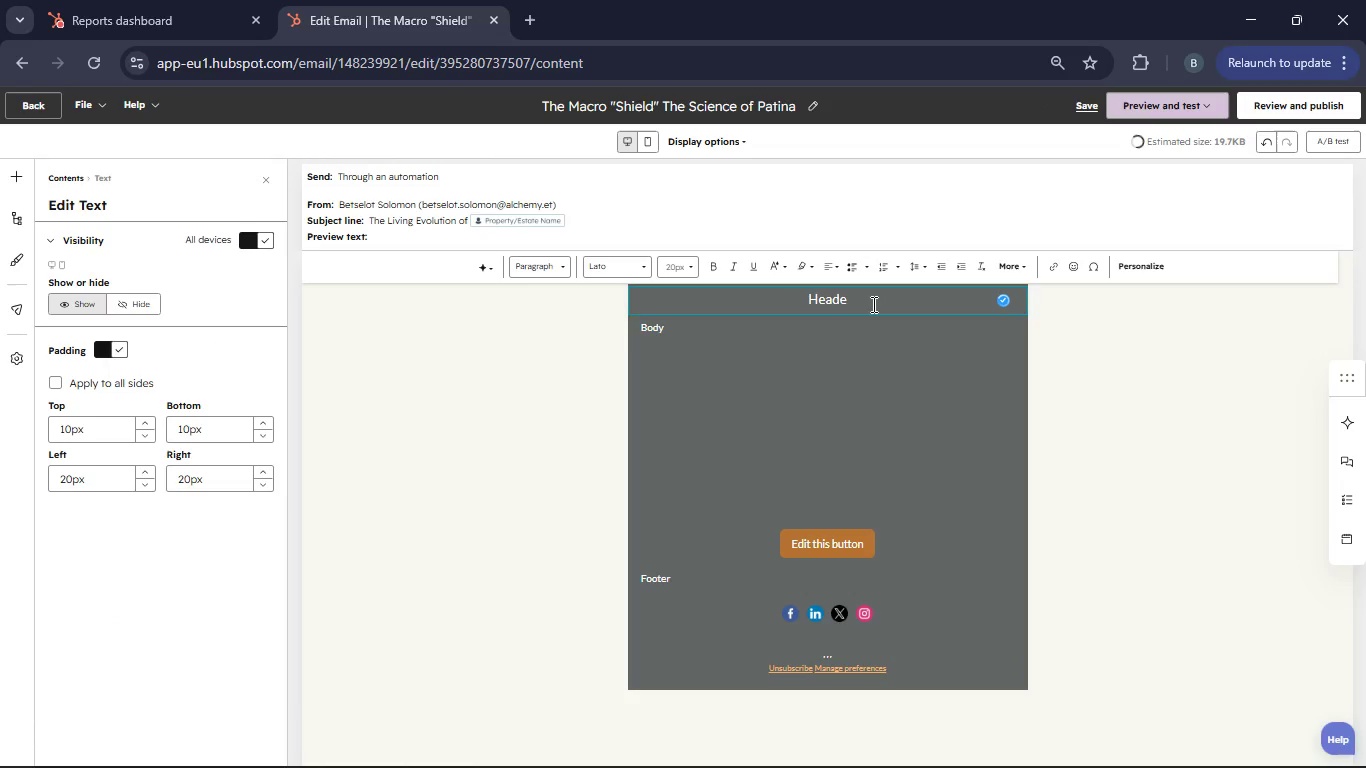 
hold_key(key=Backspace, duration=0.31)
 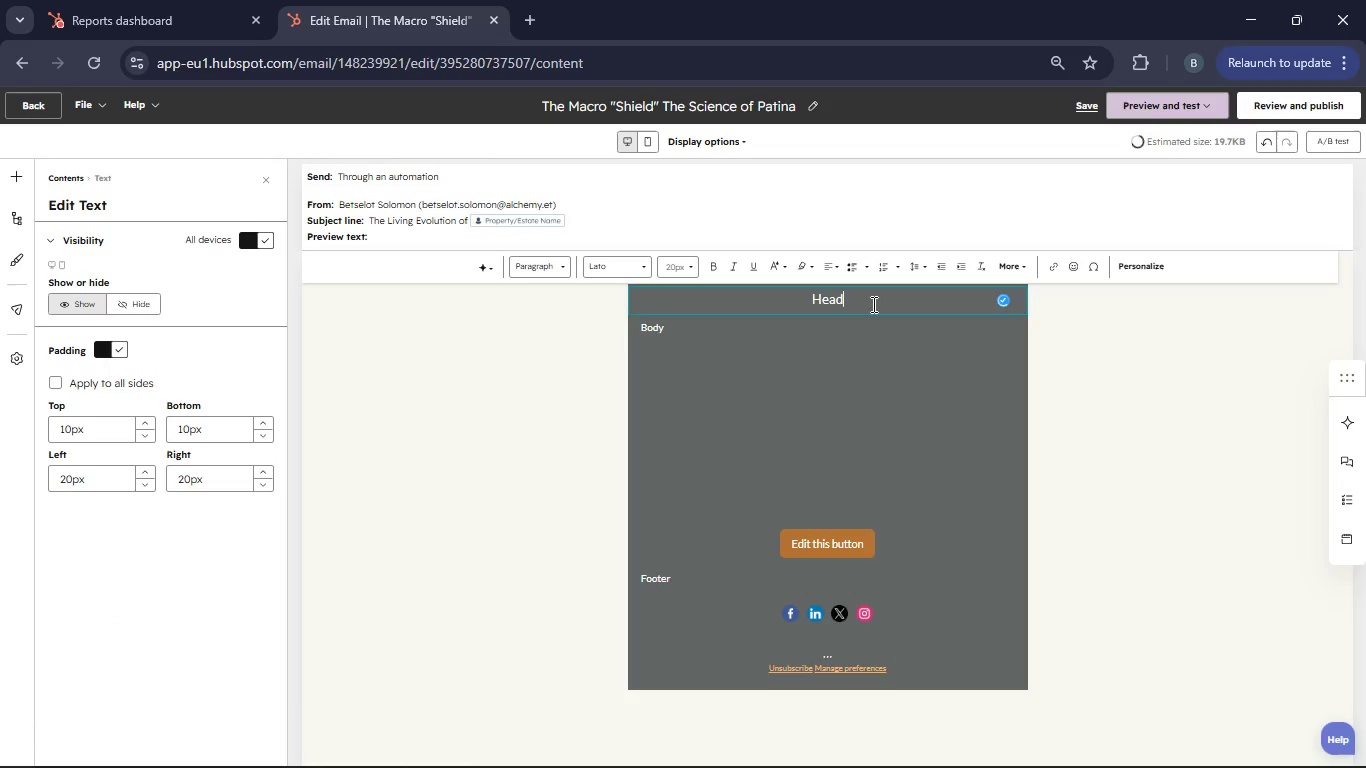 
key(Backspace)
 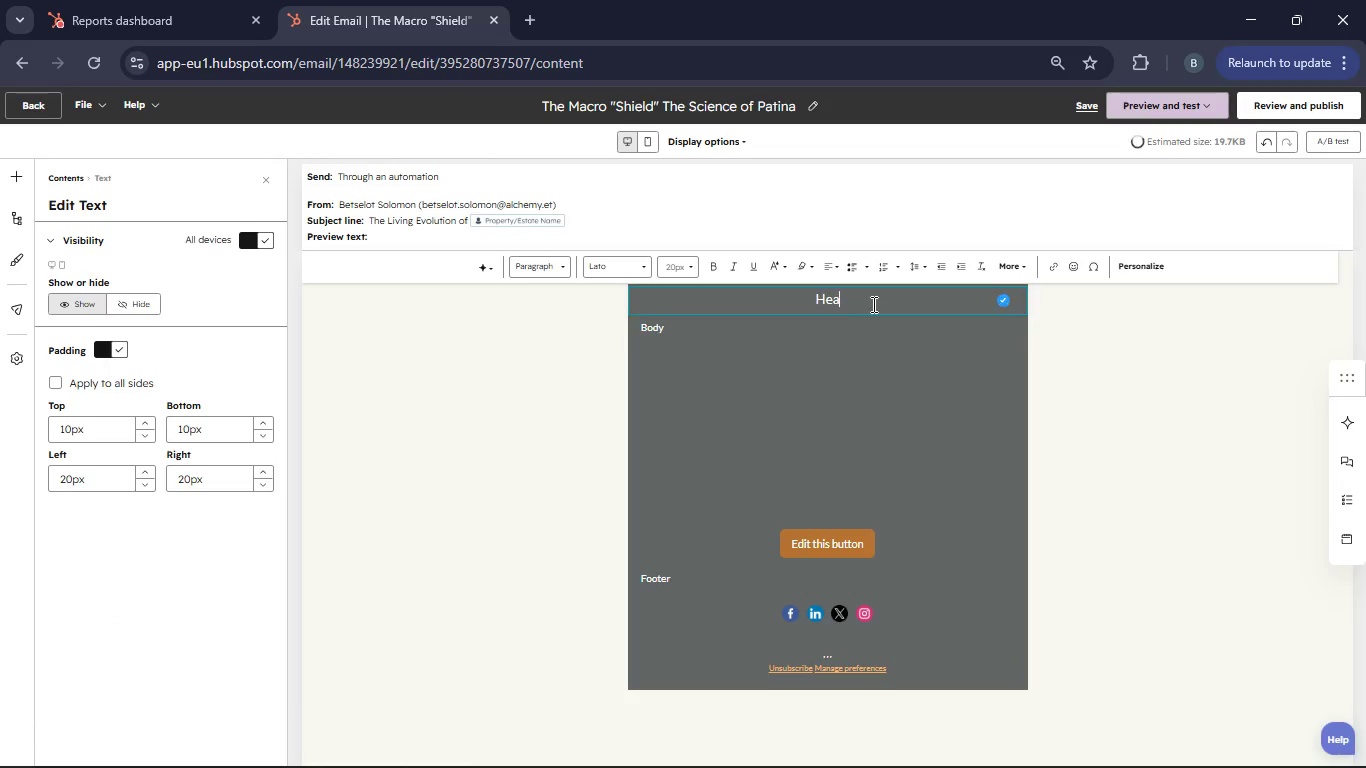 
key(Backspace)
 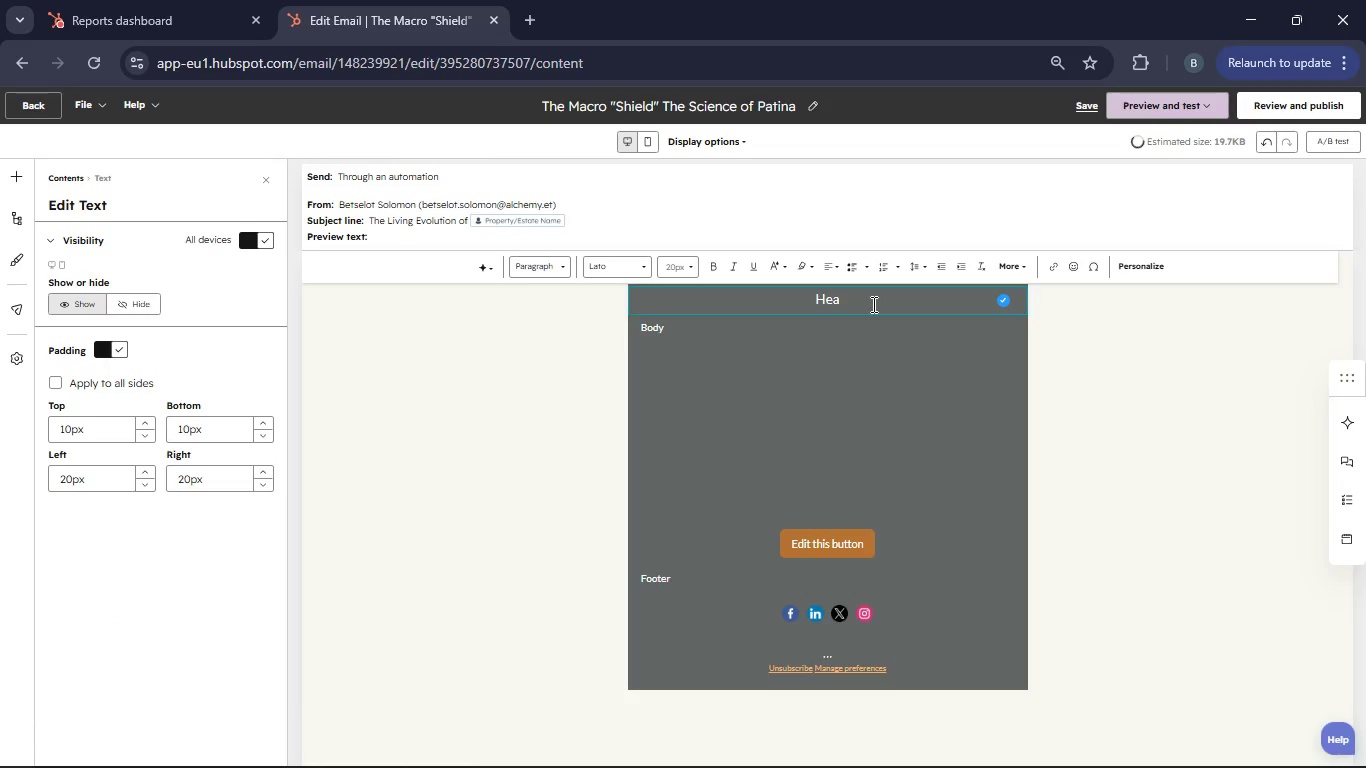 
key(Backspace)
 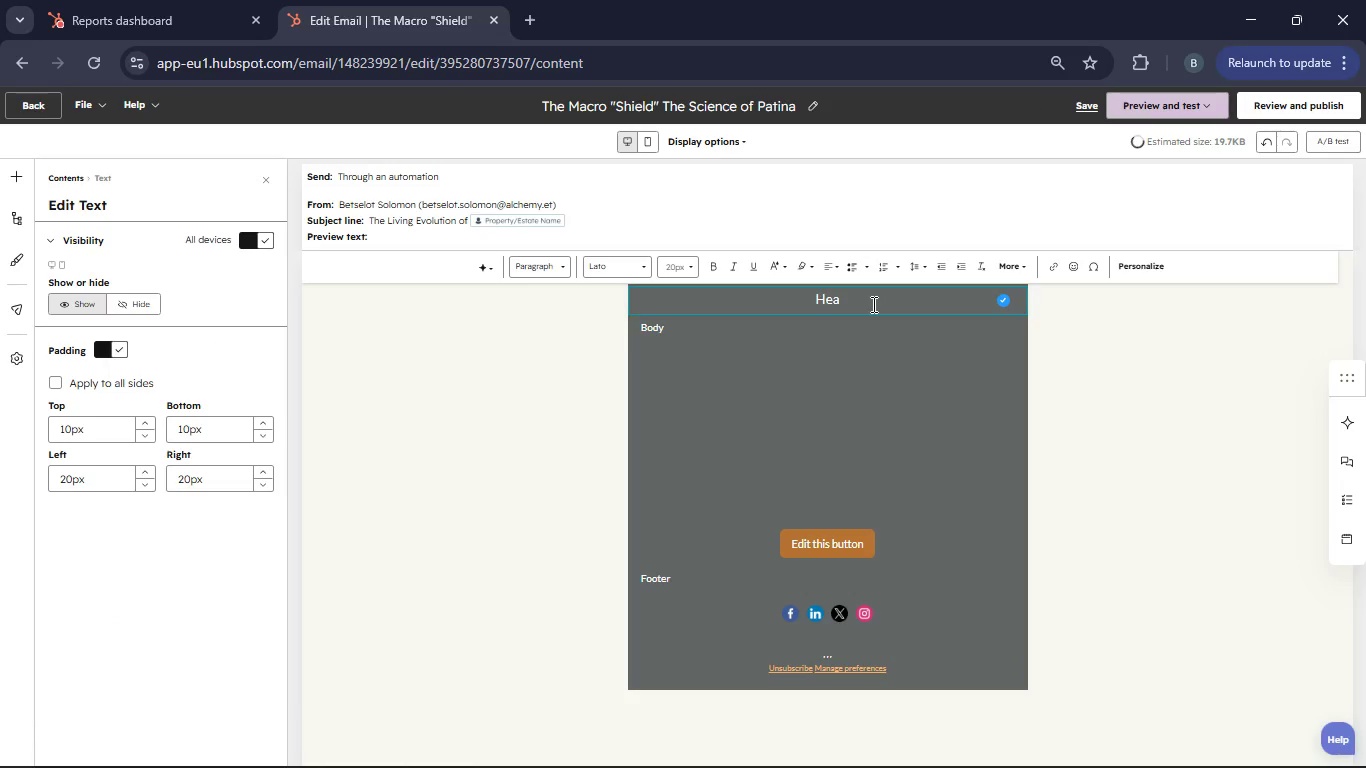 
key(Backspace)
 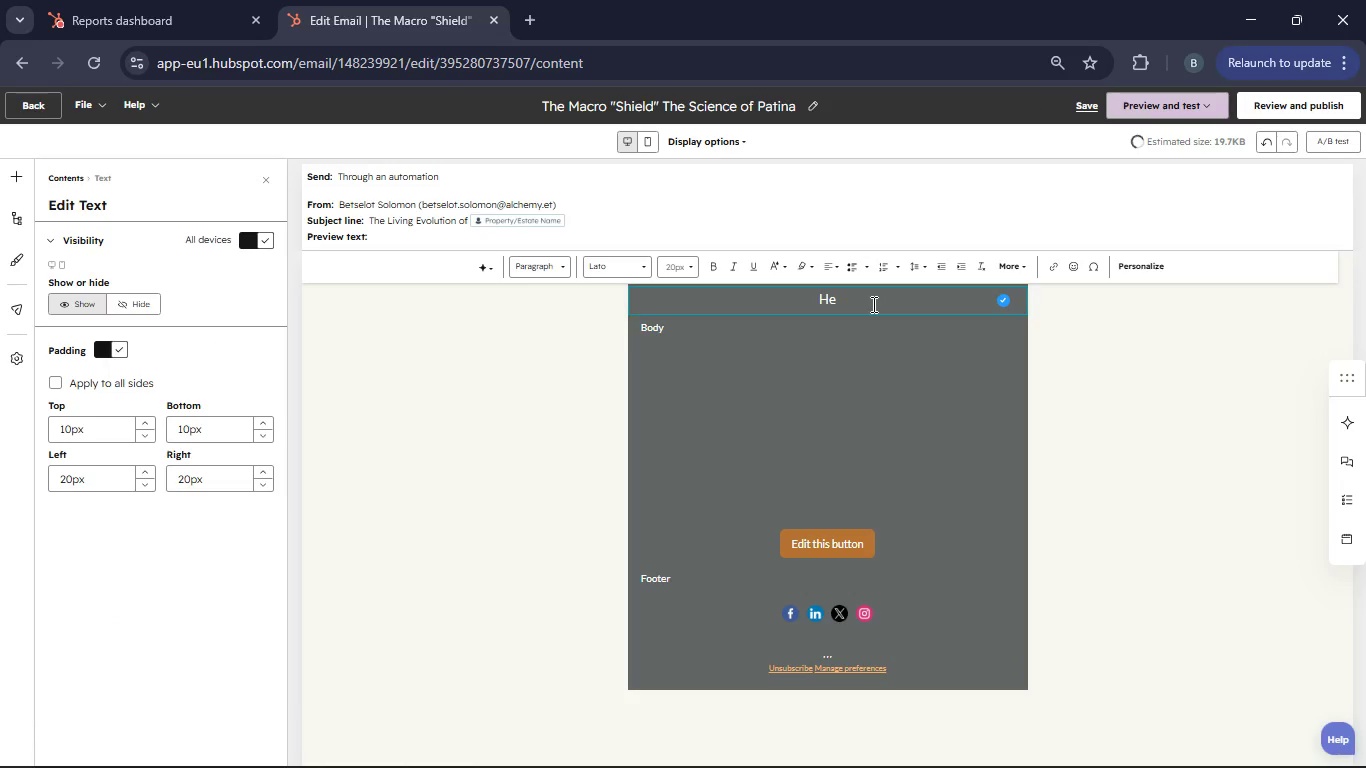 
key(Backspace)
 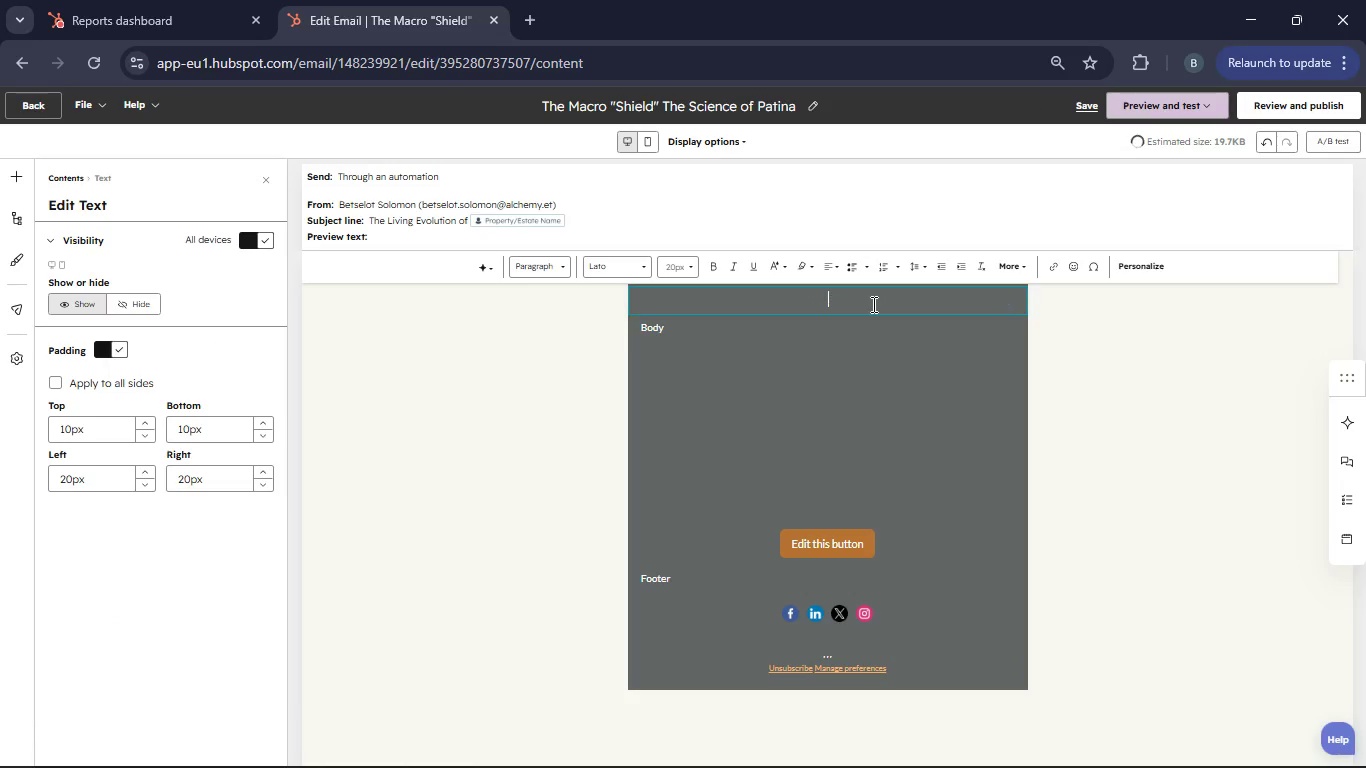 
key(Backspace)
 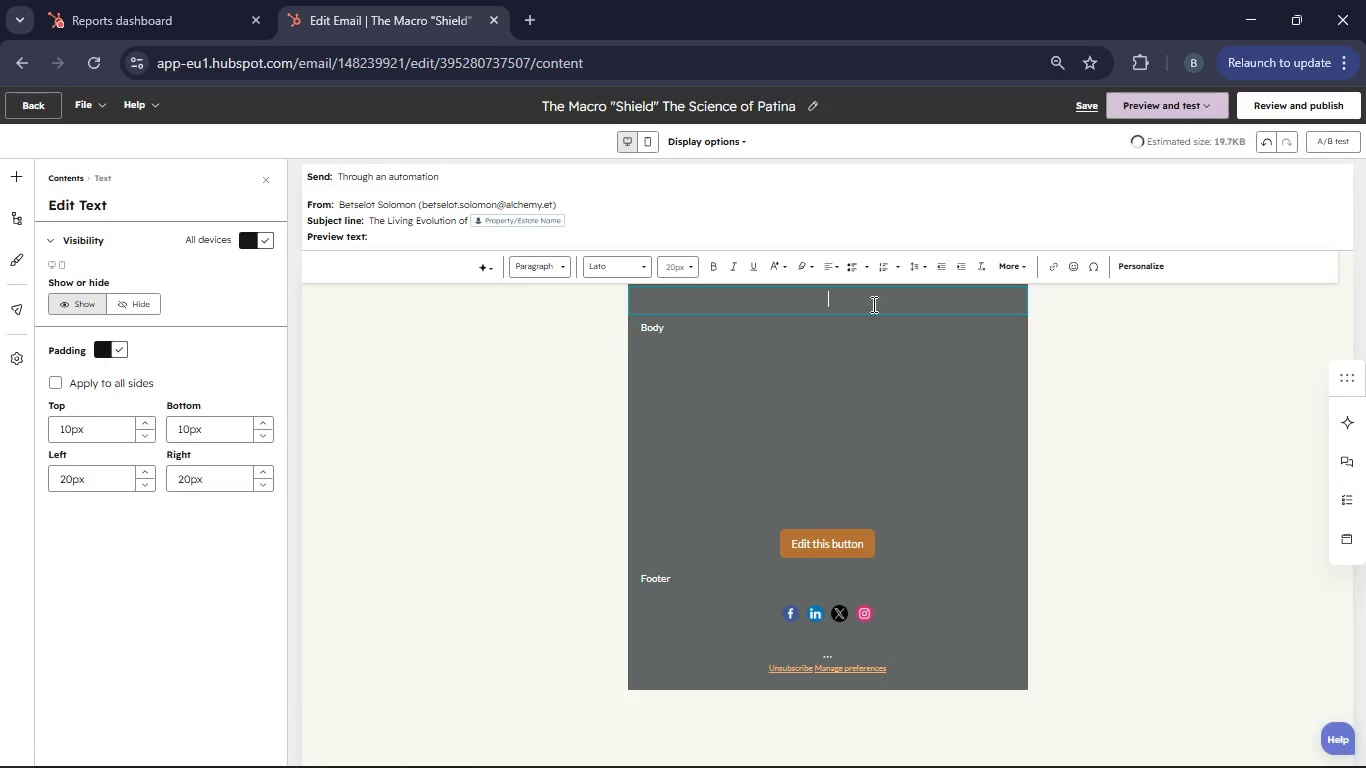 
key(Backspace)
 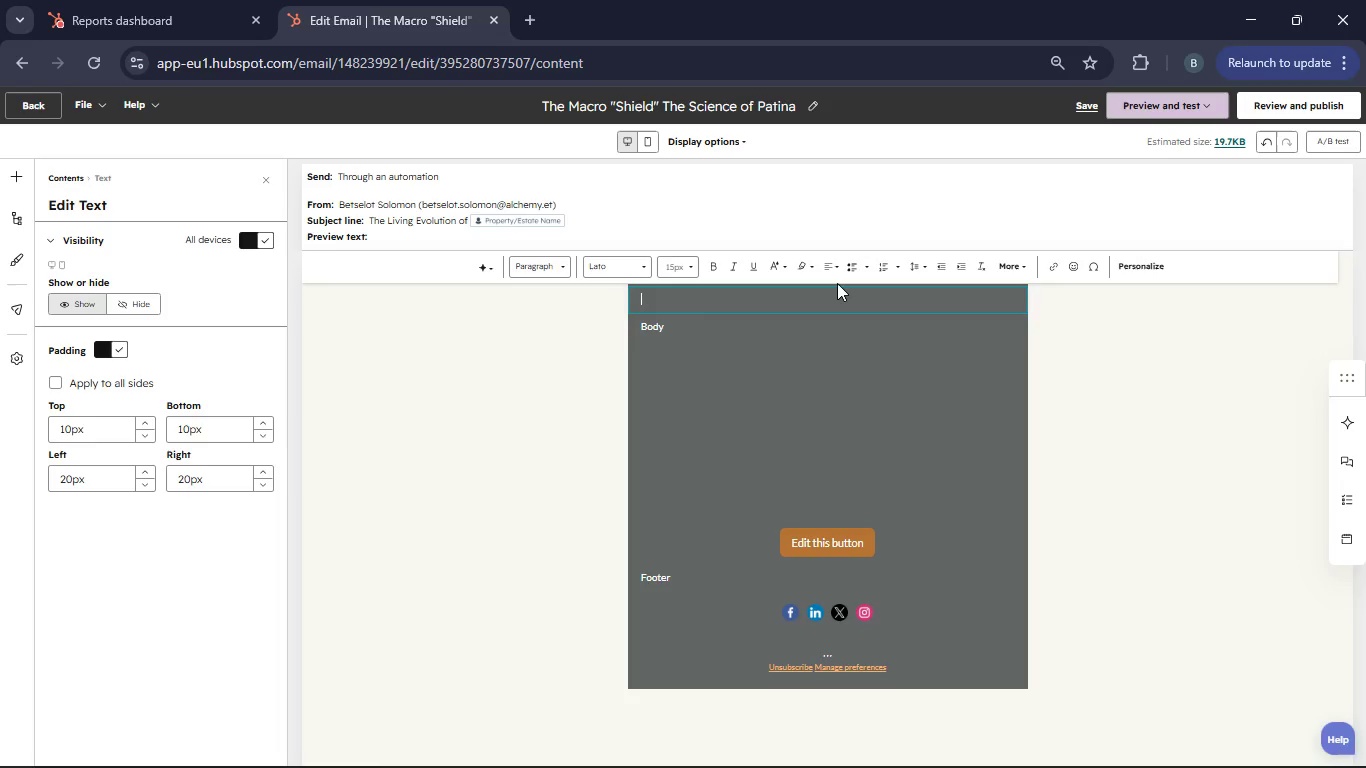 
hold_key(key=ShiftRight, duration=0.34)
 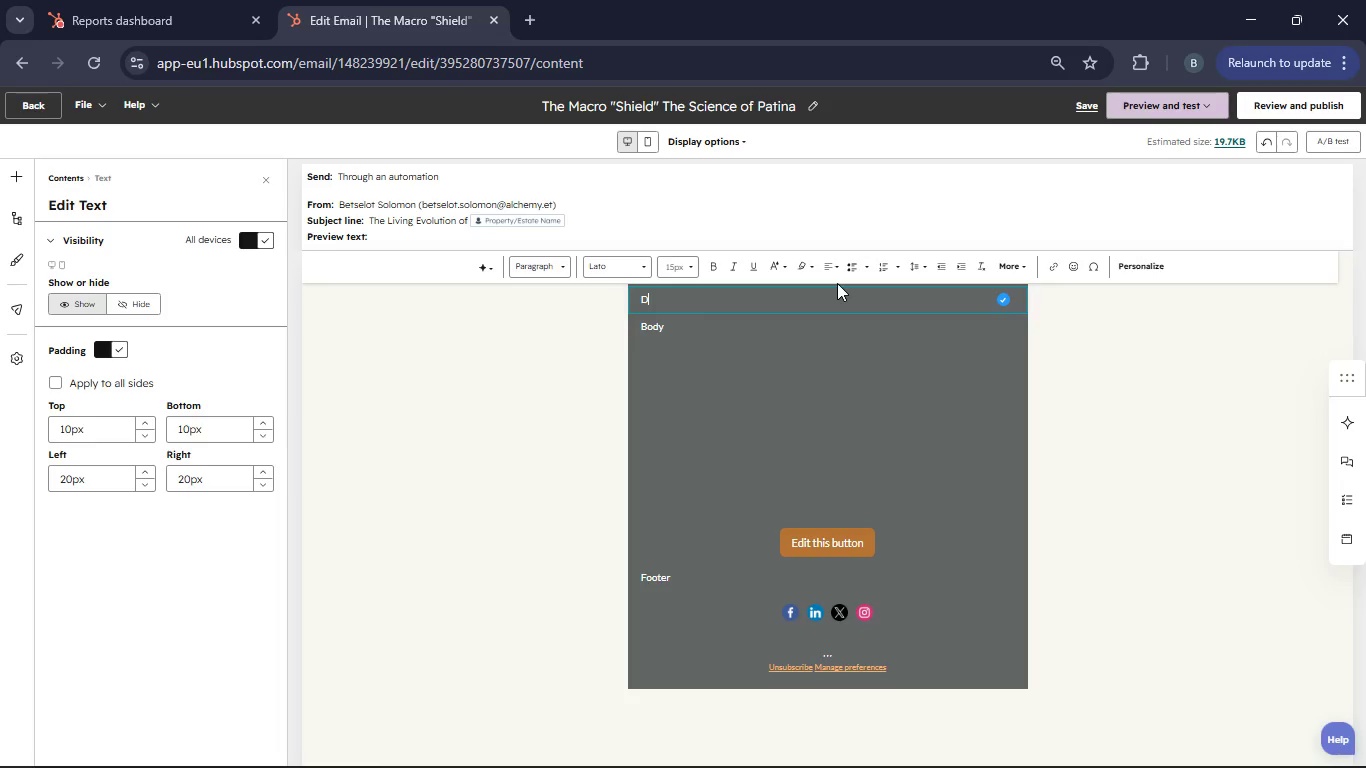 
hold_key(key=D, duration=0.45)
 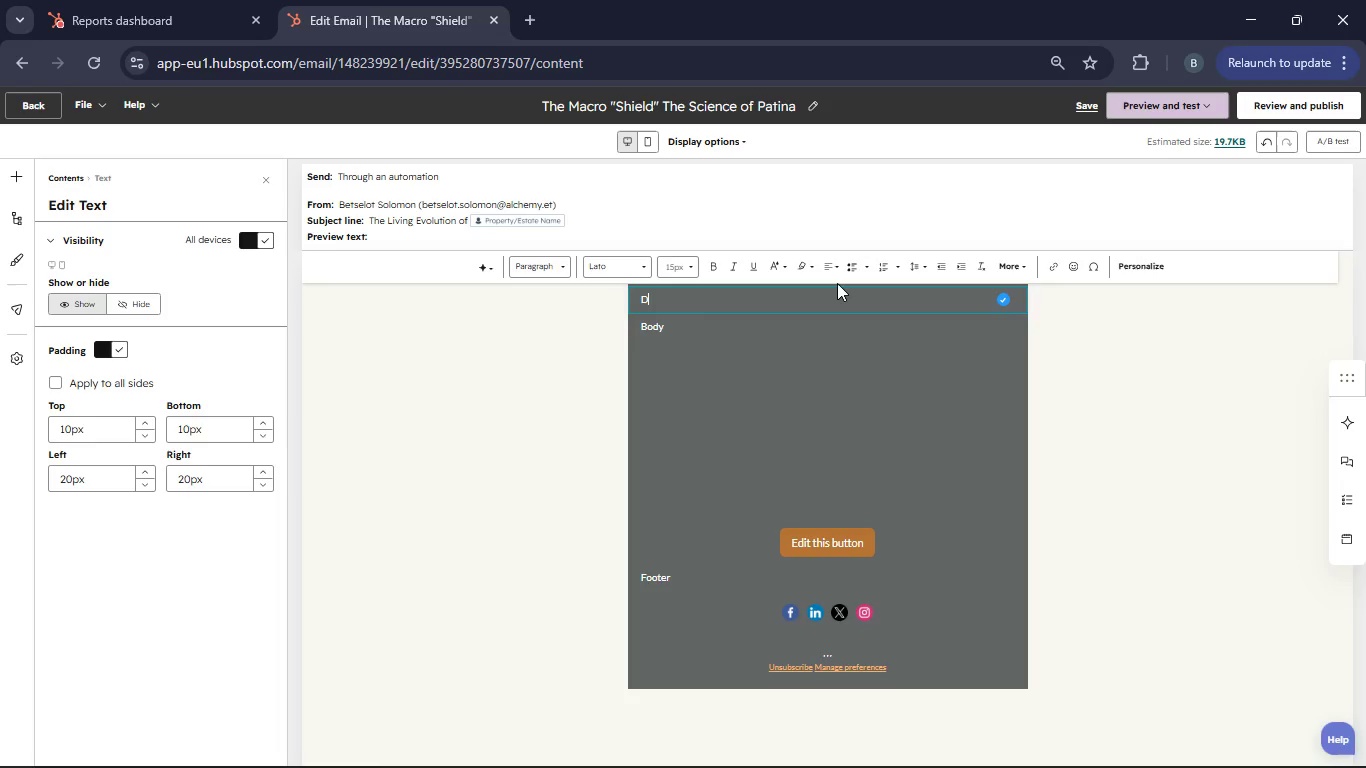 
key(A)
 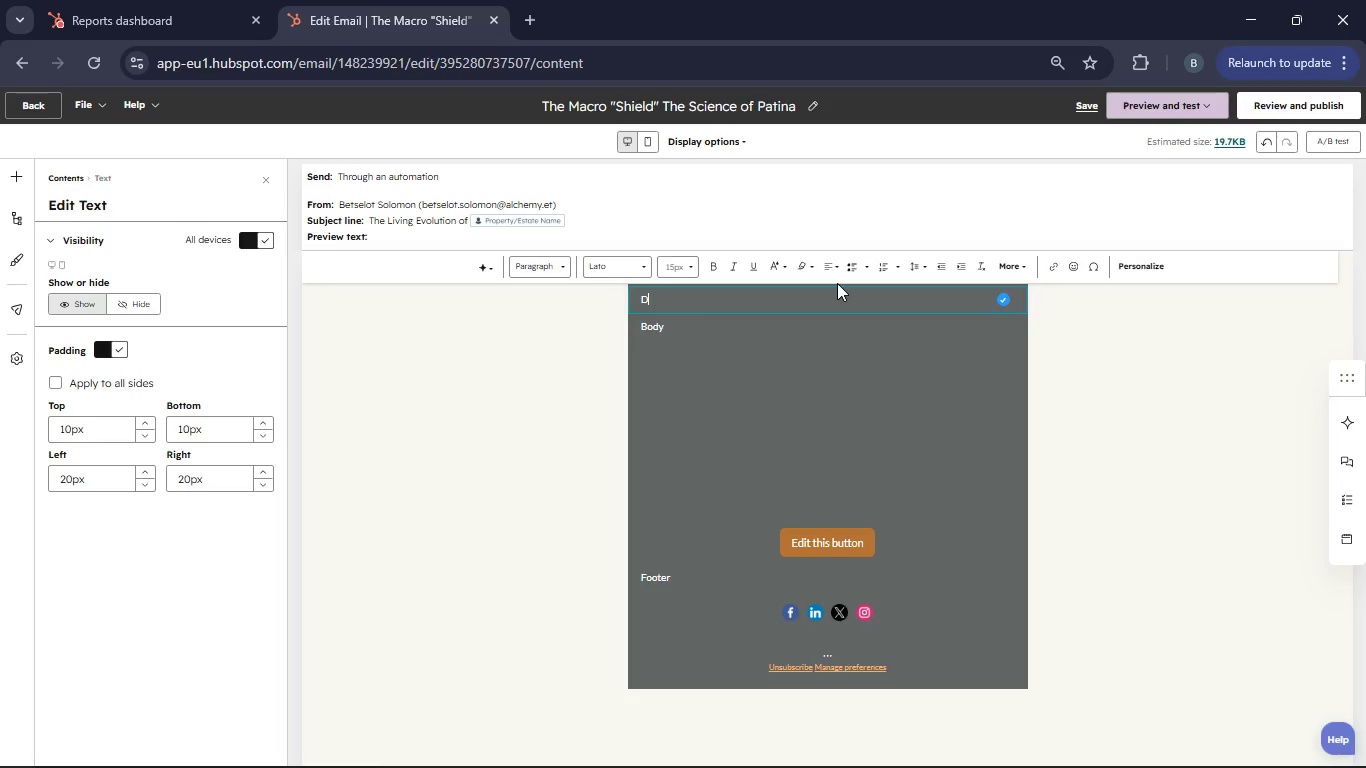 
hold_key(key=R, duration=0.31)
 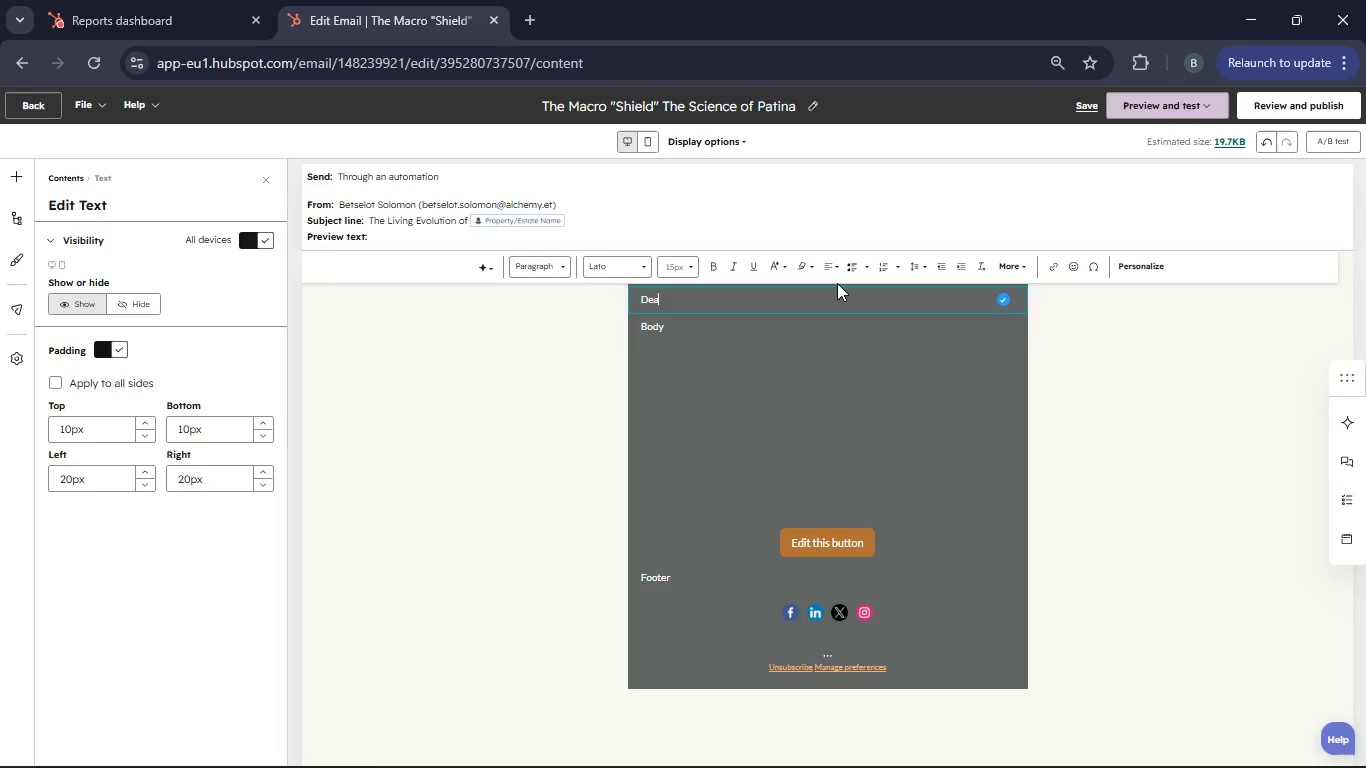 
key(Space)
 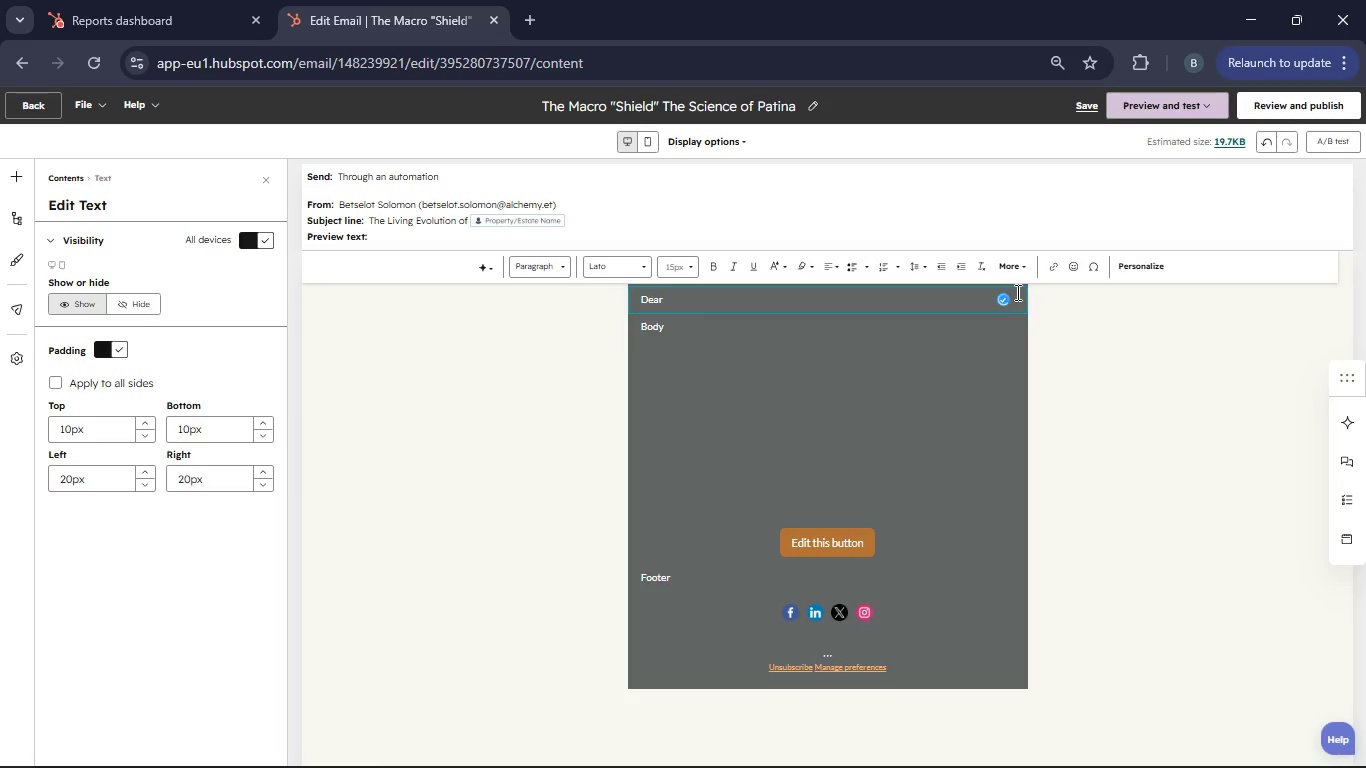 
left_click([1129, 266])
 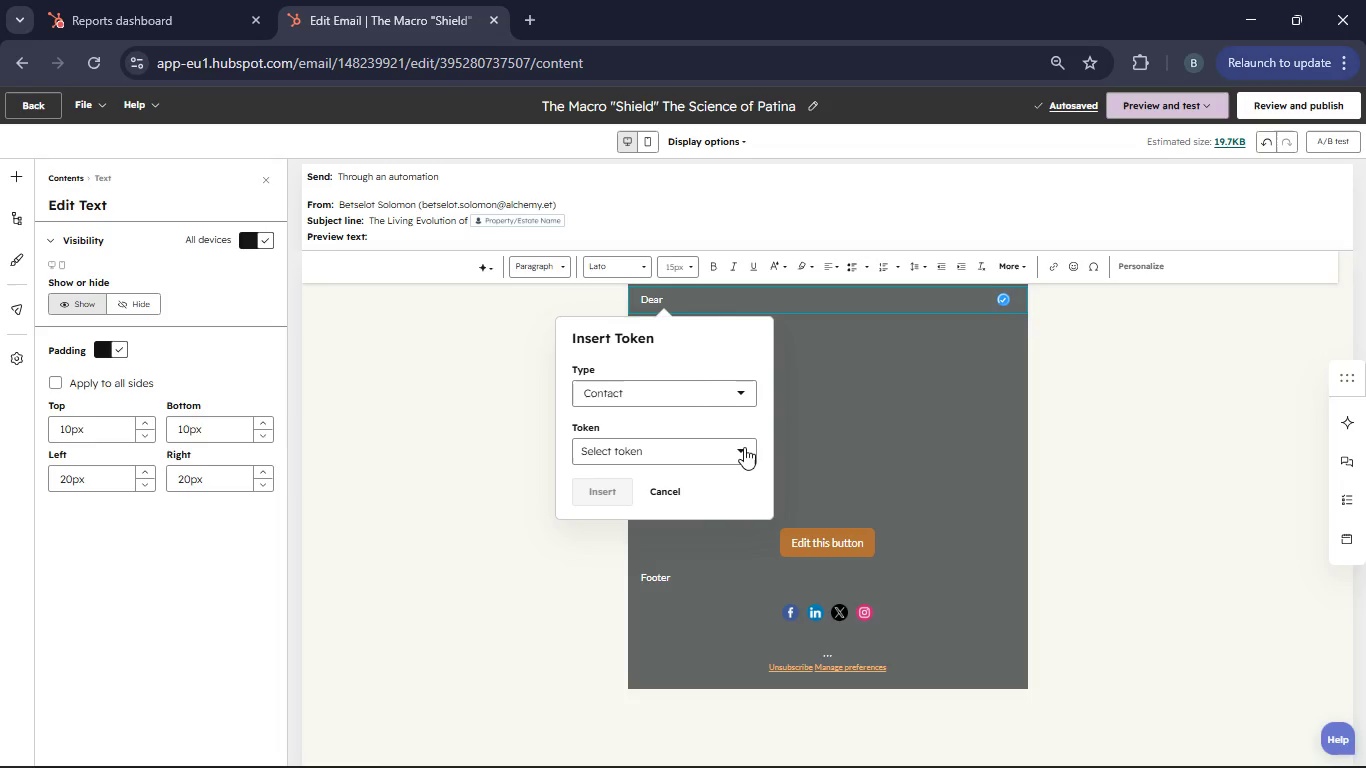 
left_click([744, 447])
 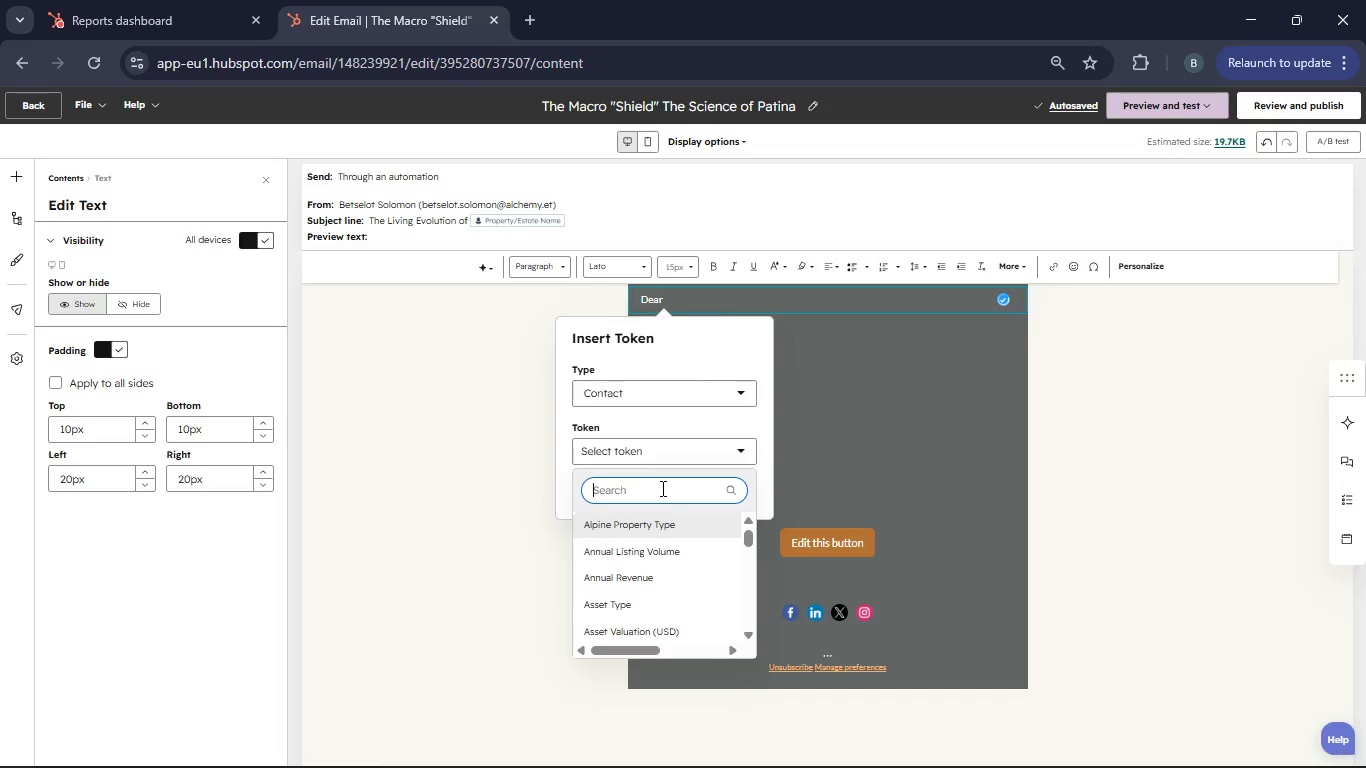 
left_click([660, 489])
 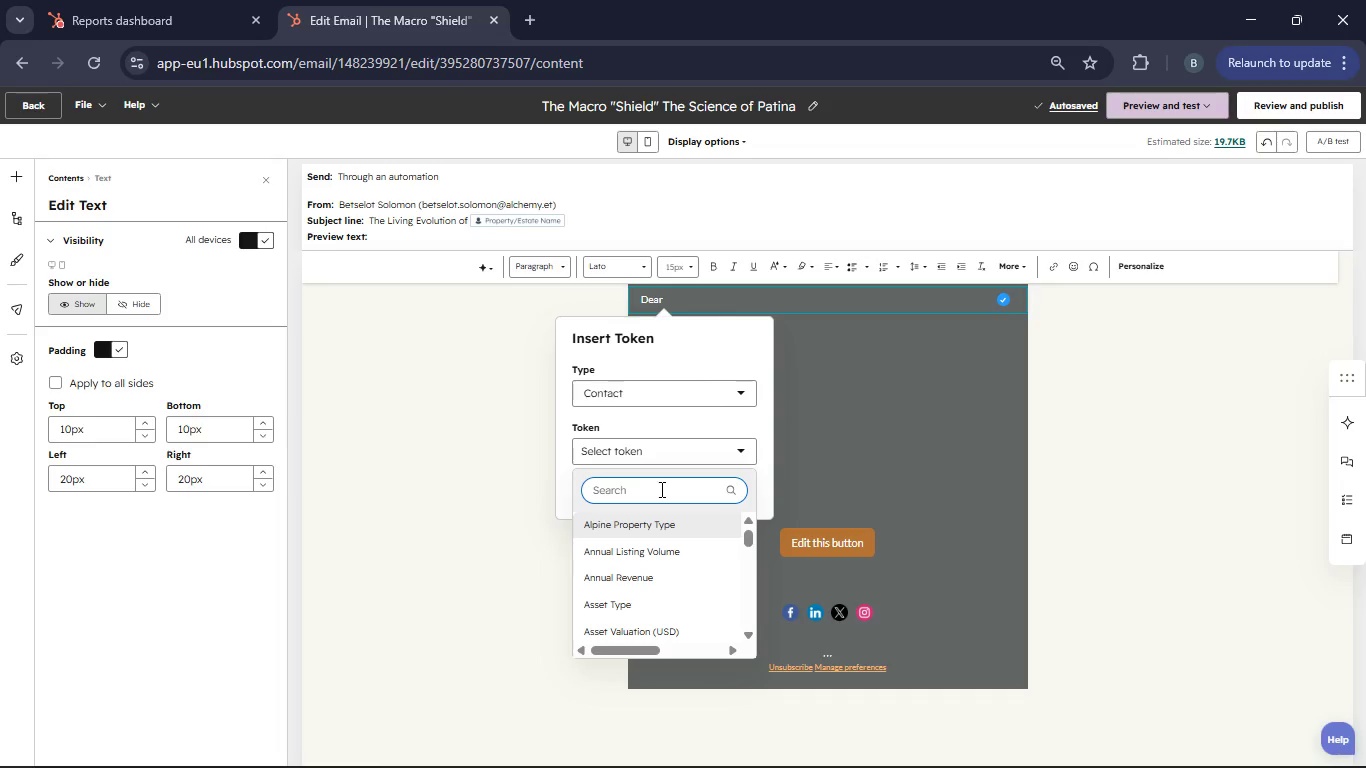 
type(Fisr)
key(Backspace)
key(Backspace)
type(rst)
 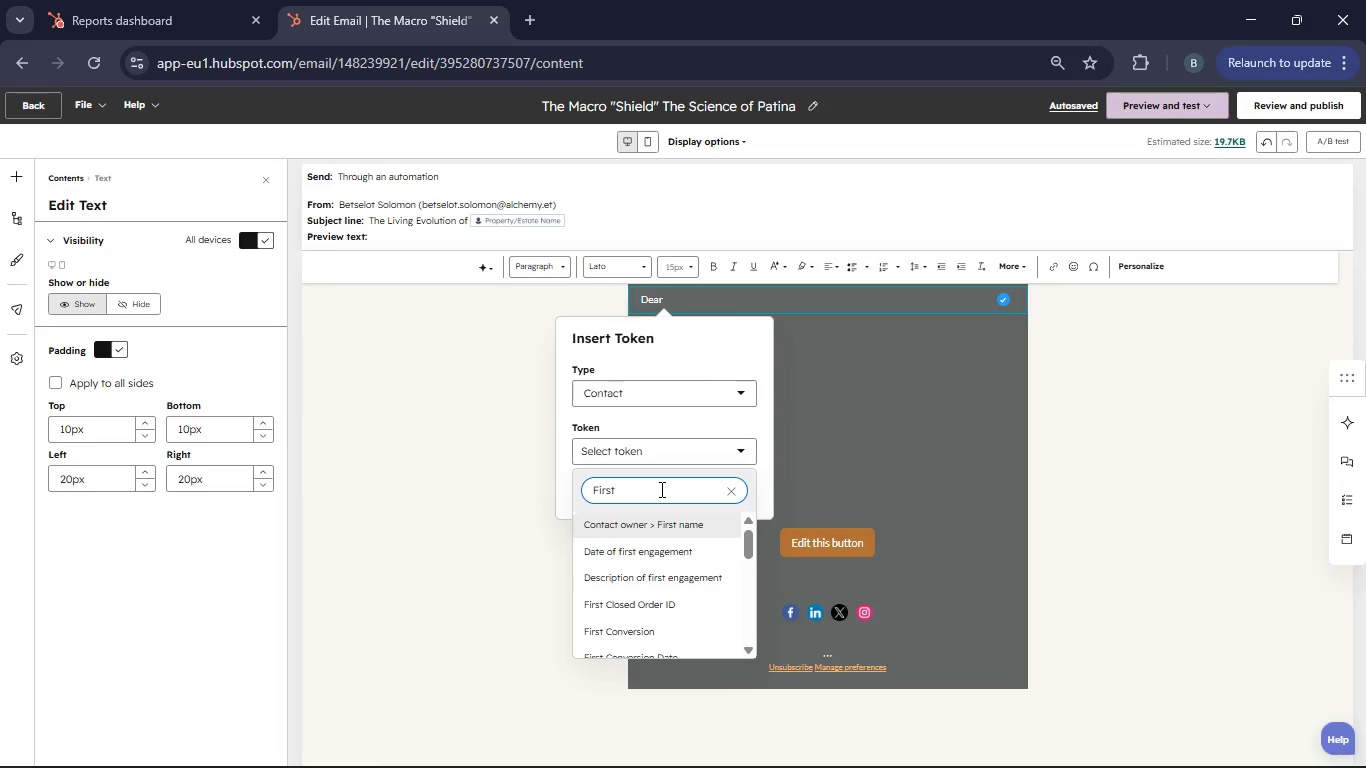 
left_click([646, 525])
 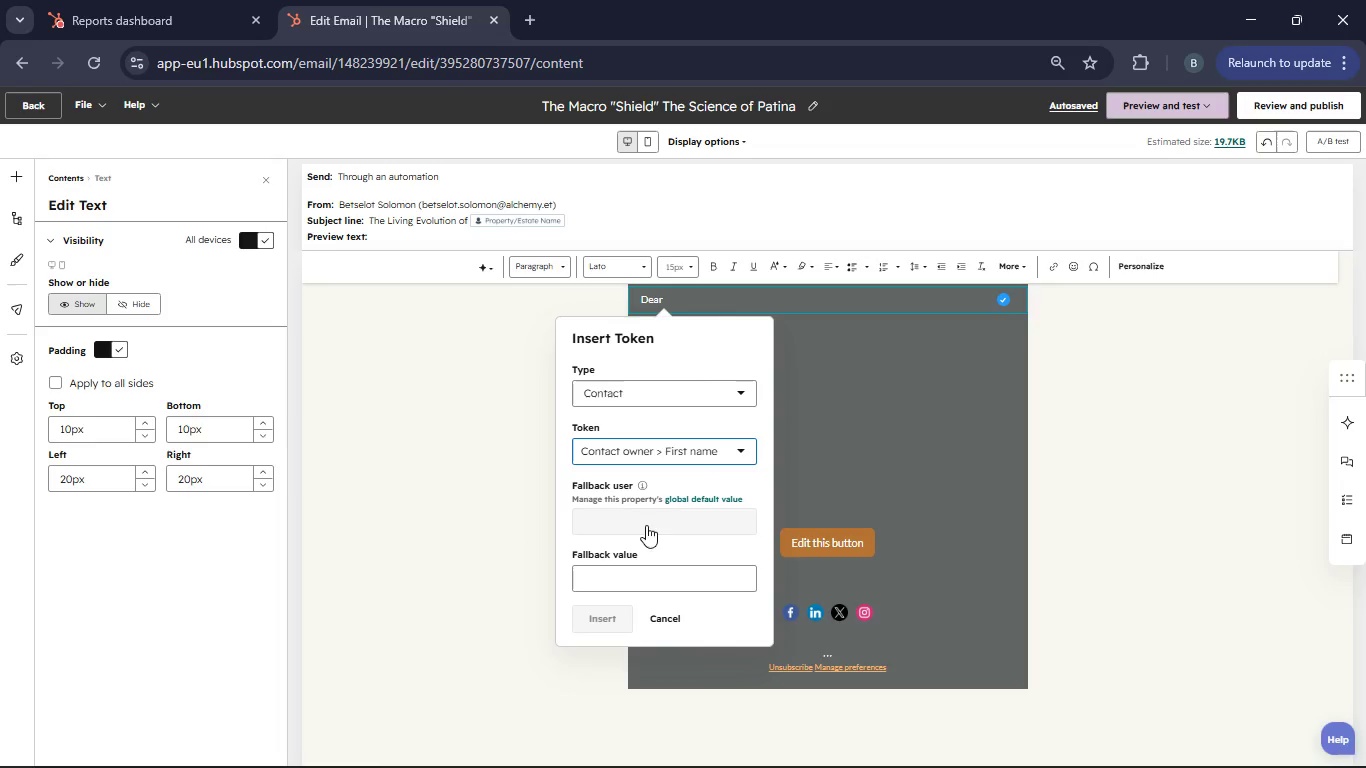 
left_click([586, 585])
 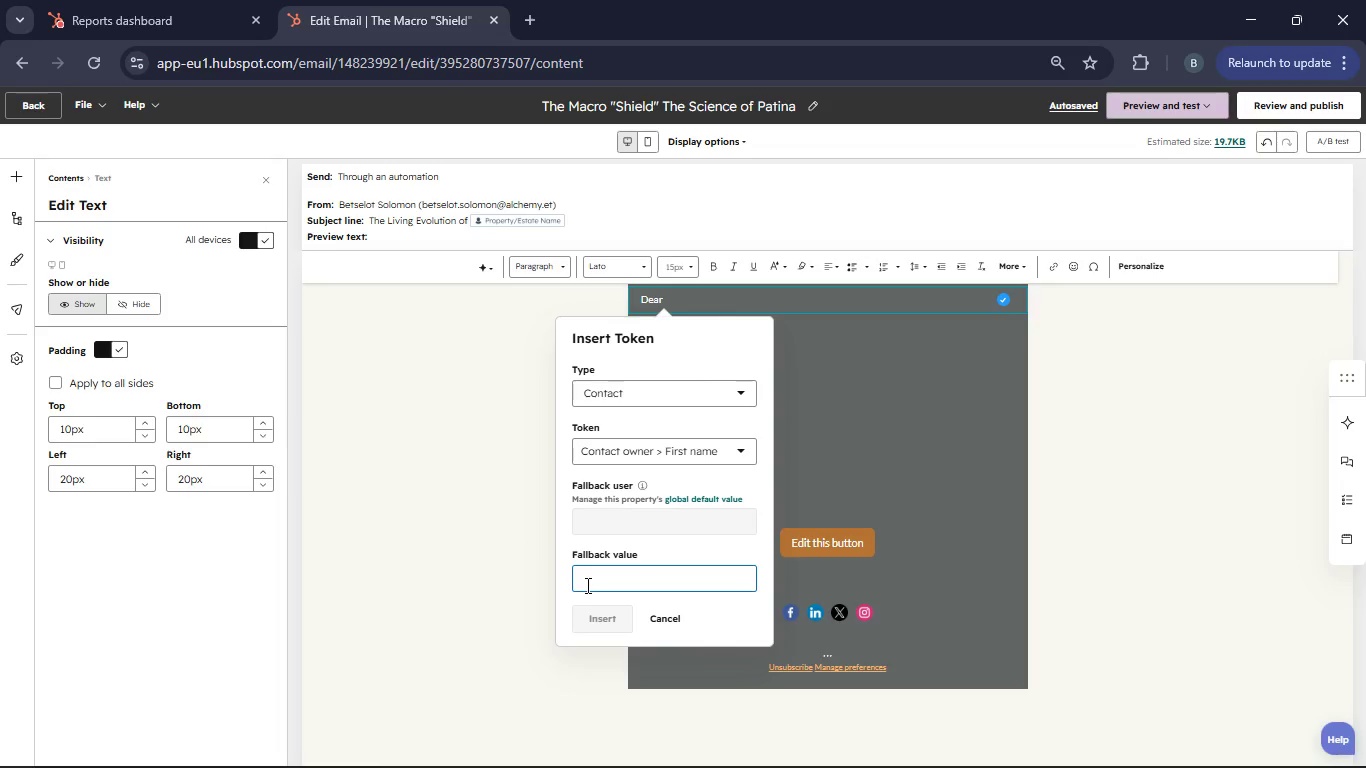 
type(Sir/Madam)
 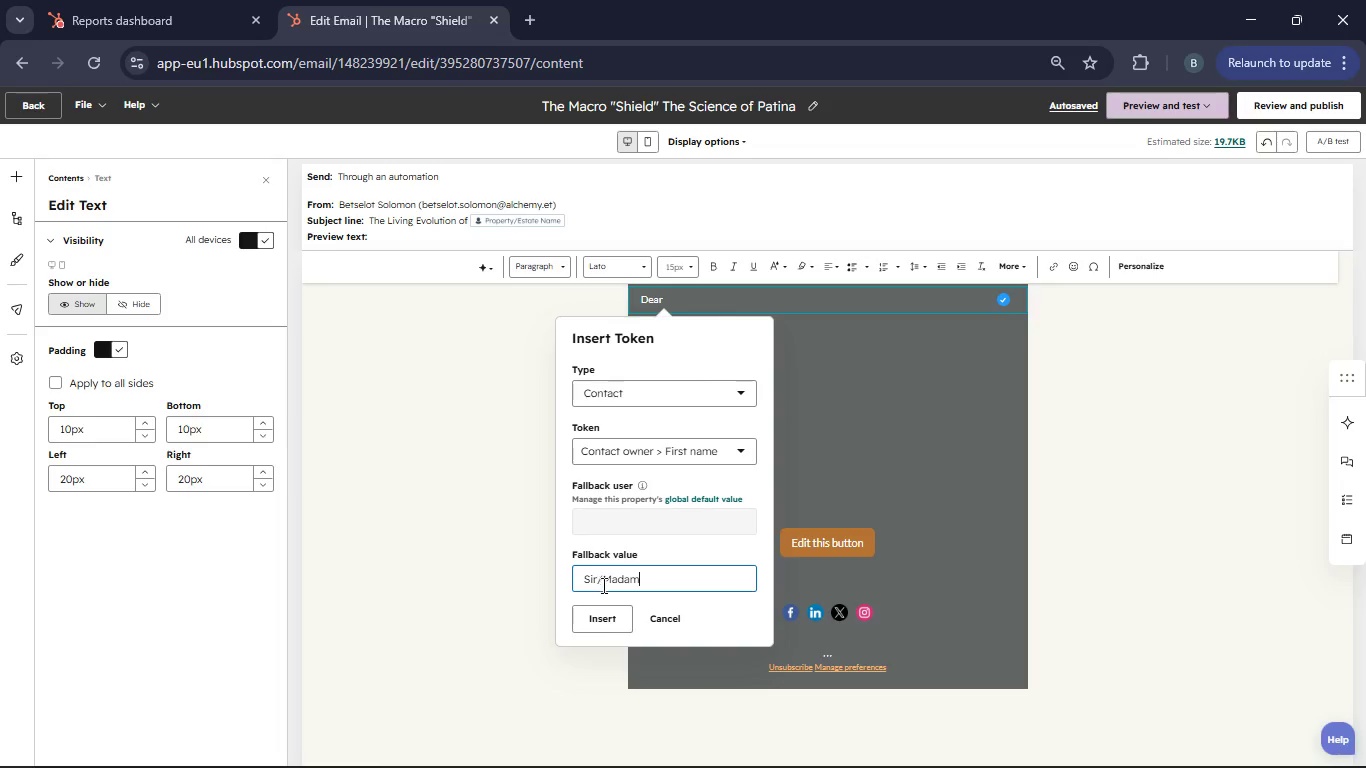 
left_click([606, 620])
 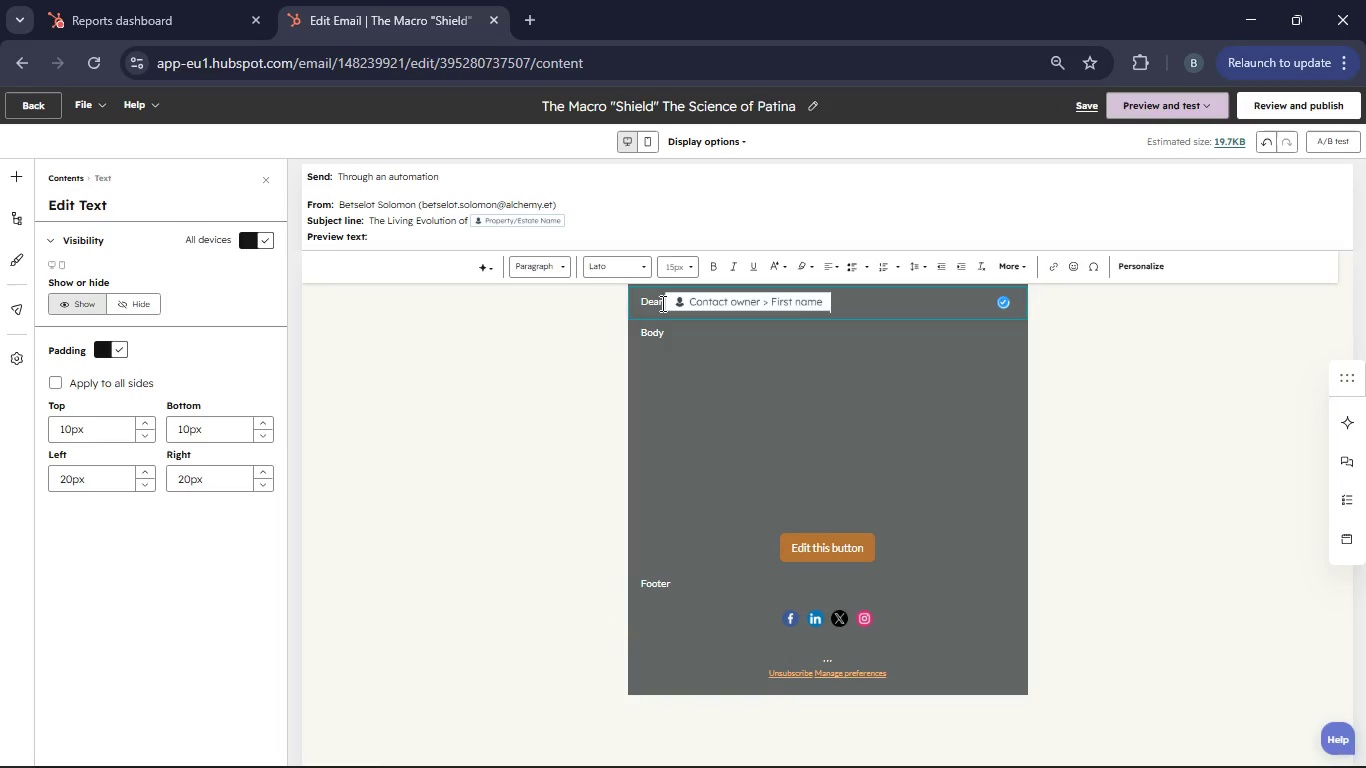 
left_click_drag(start_coordinate=[661, 303], to_coordinate=[641, 308])
 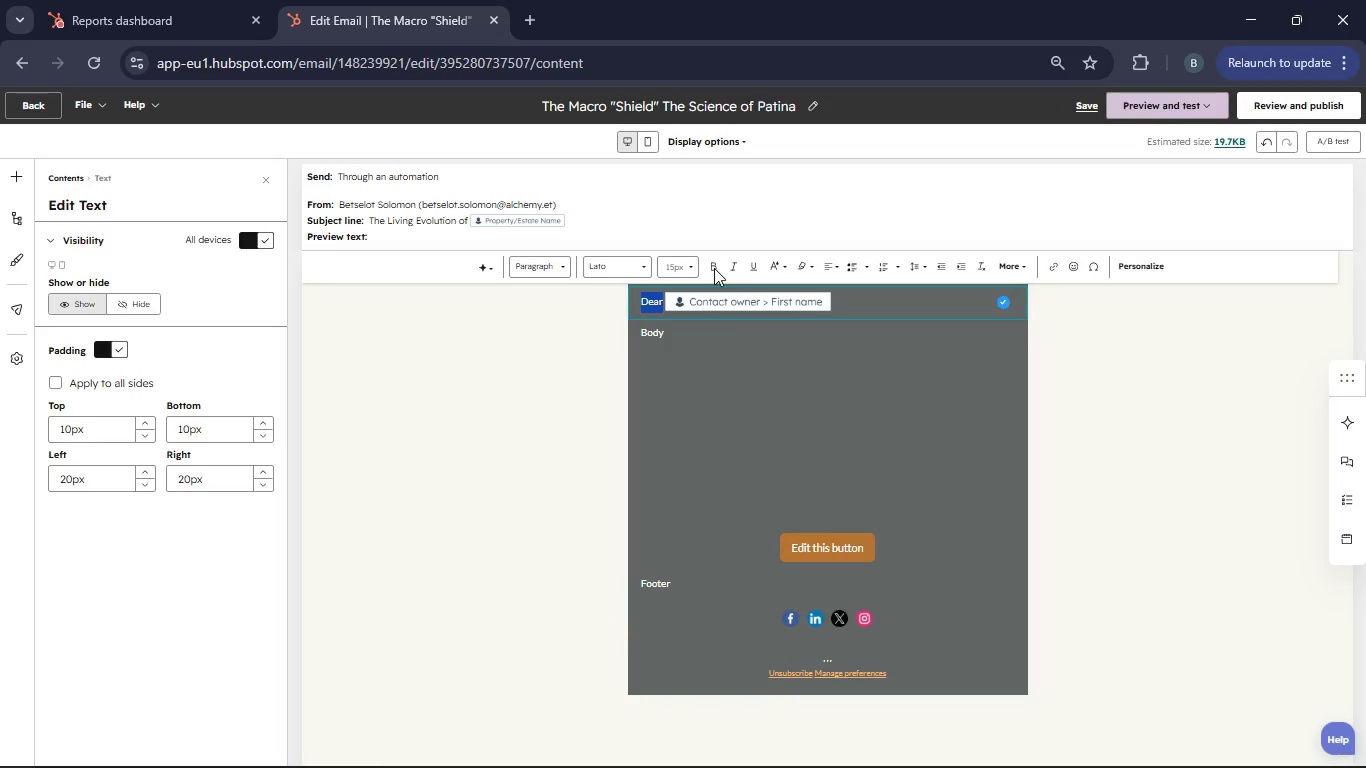 
left_click([714, 268])
 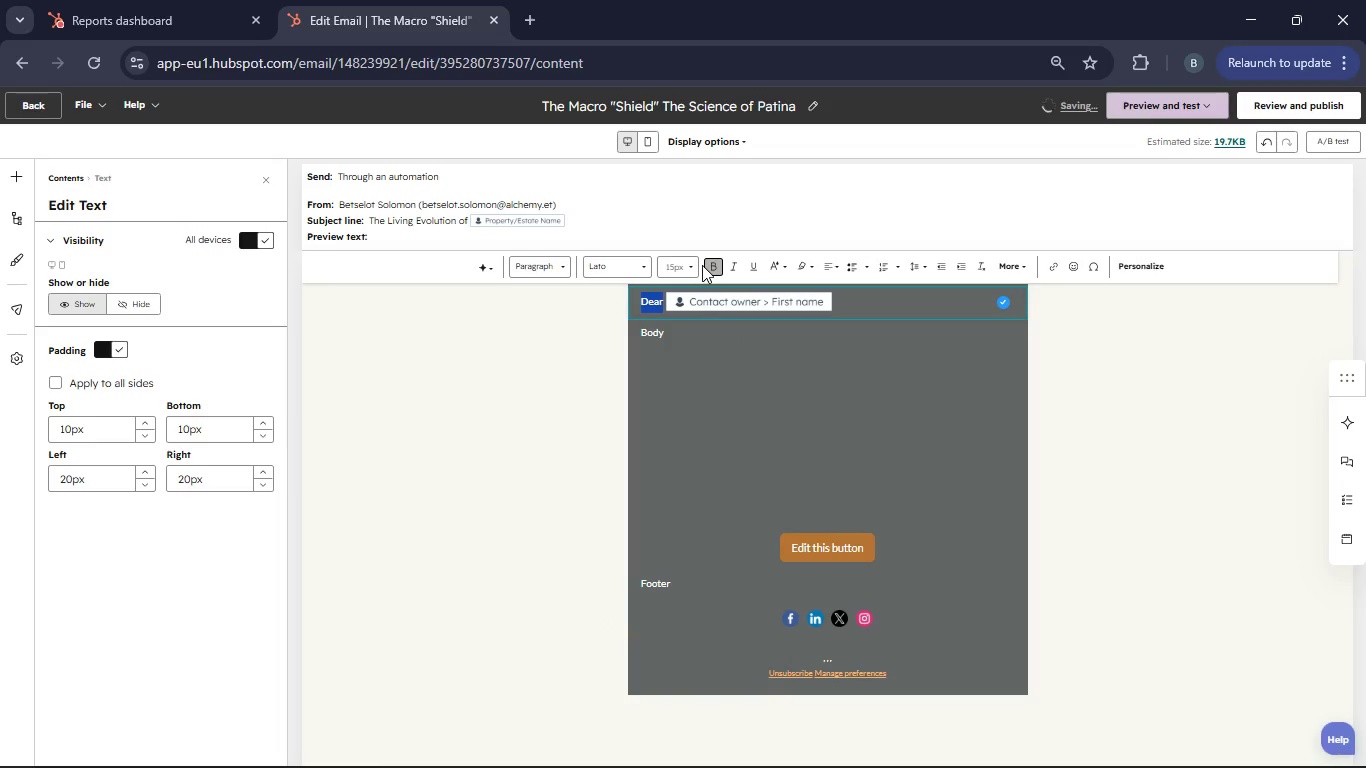 
left_click([689, 265])
 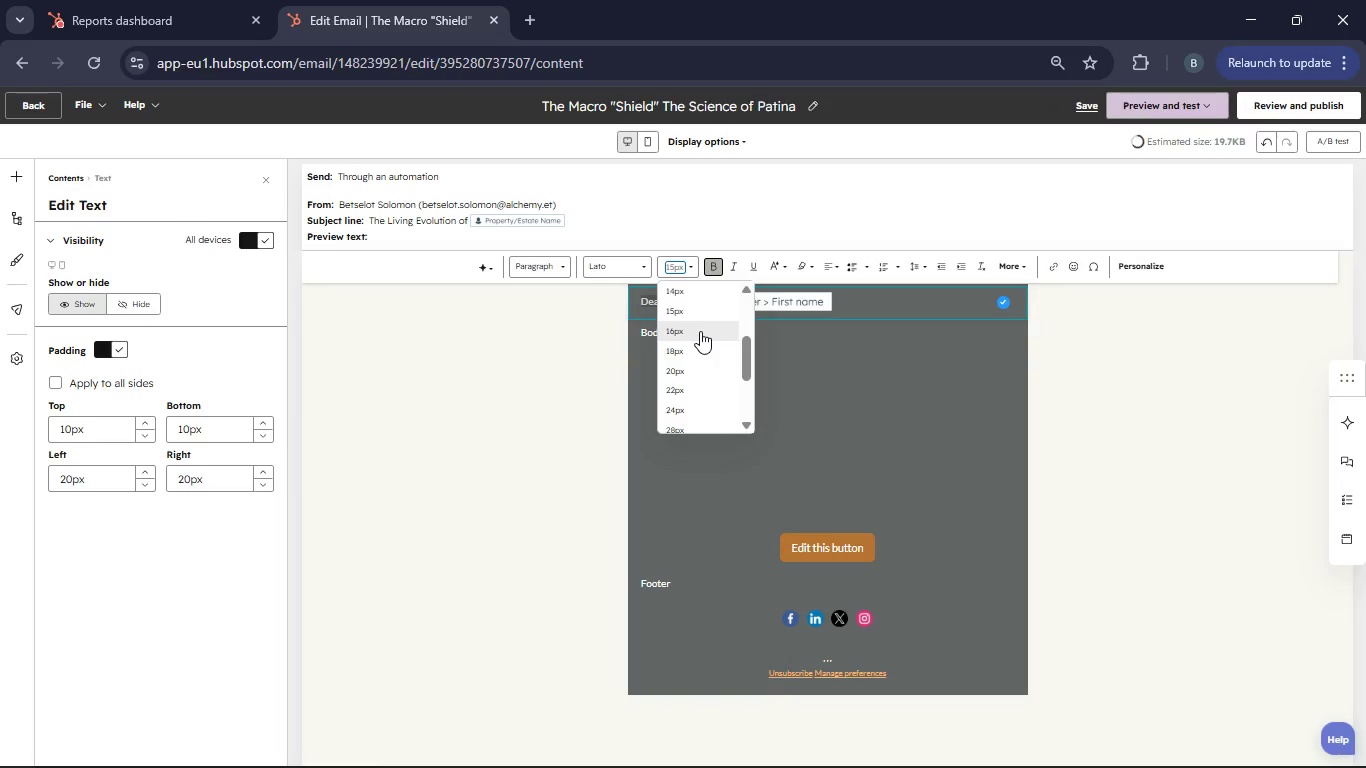 
left_click([700, 331])
 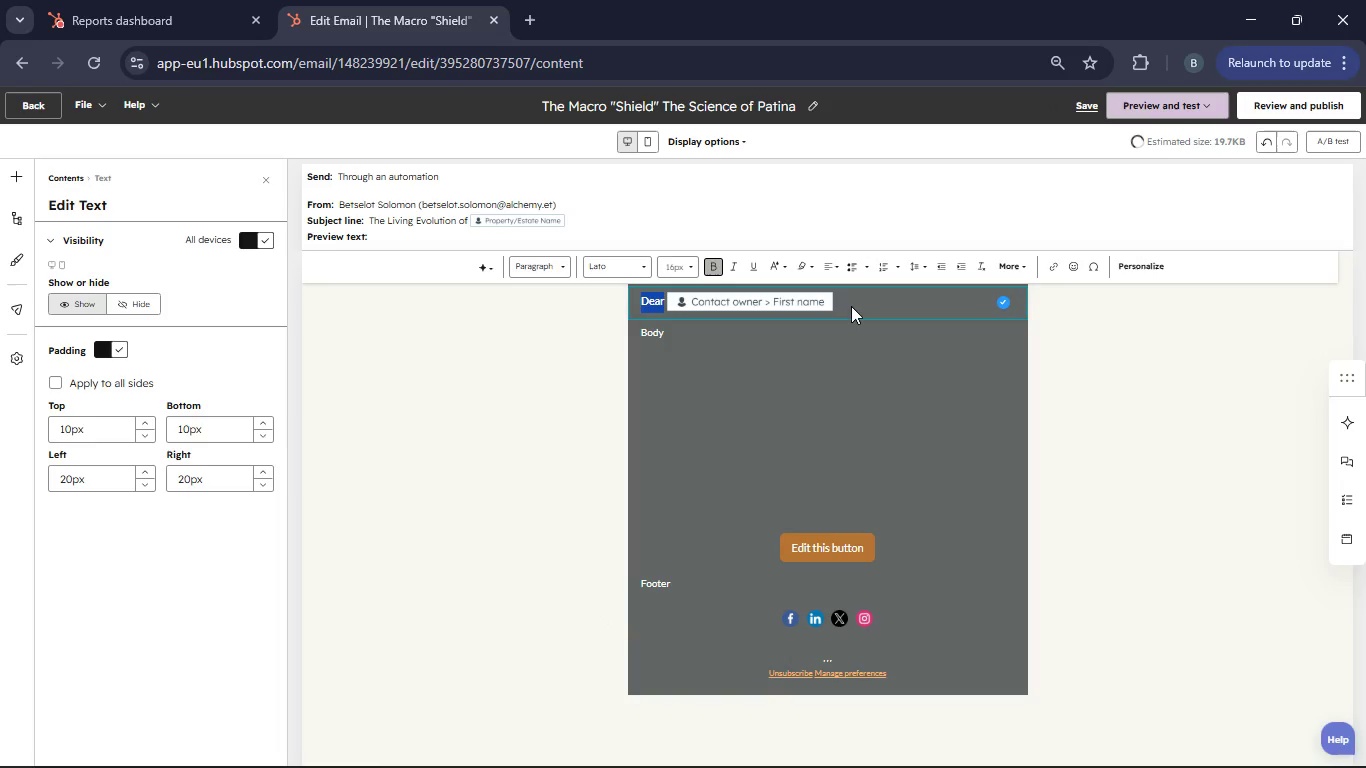 
left_click([845, 303])
 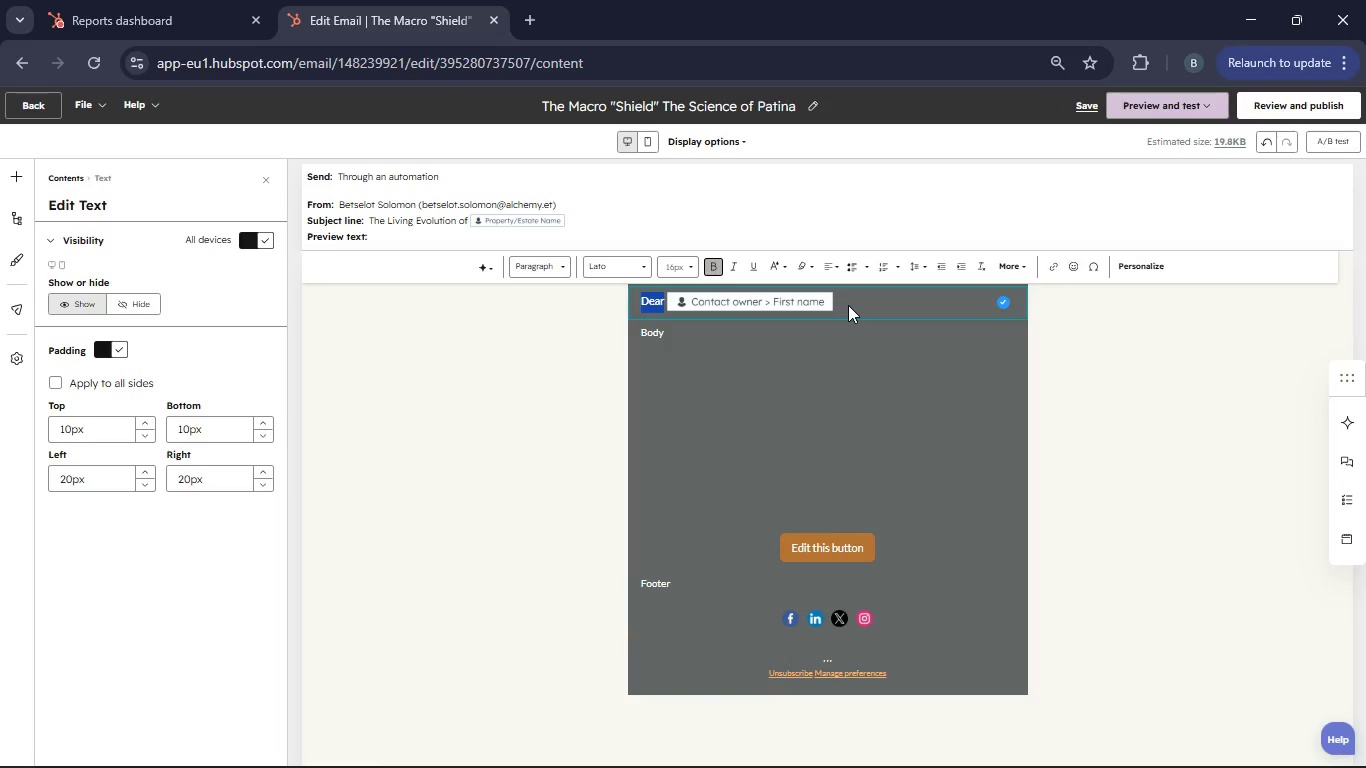 
key(Comma)
 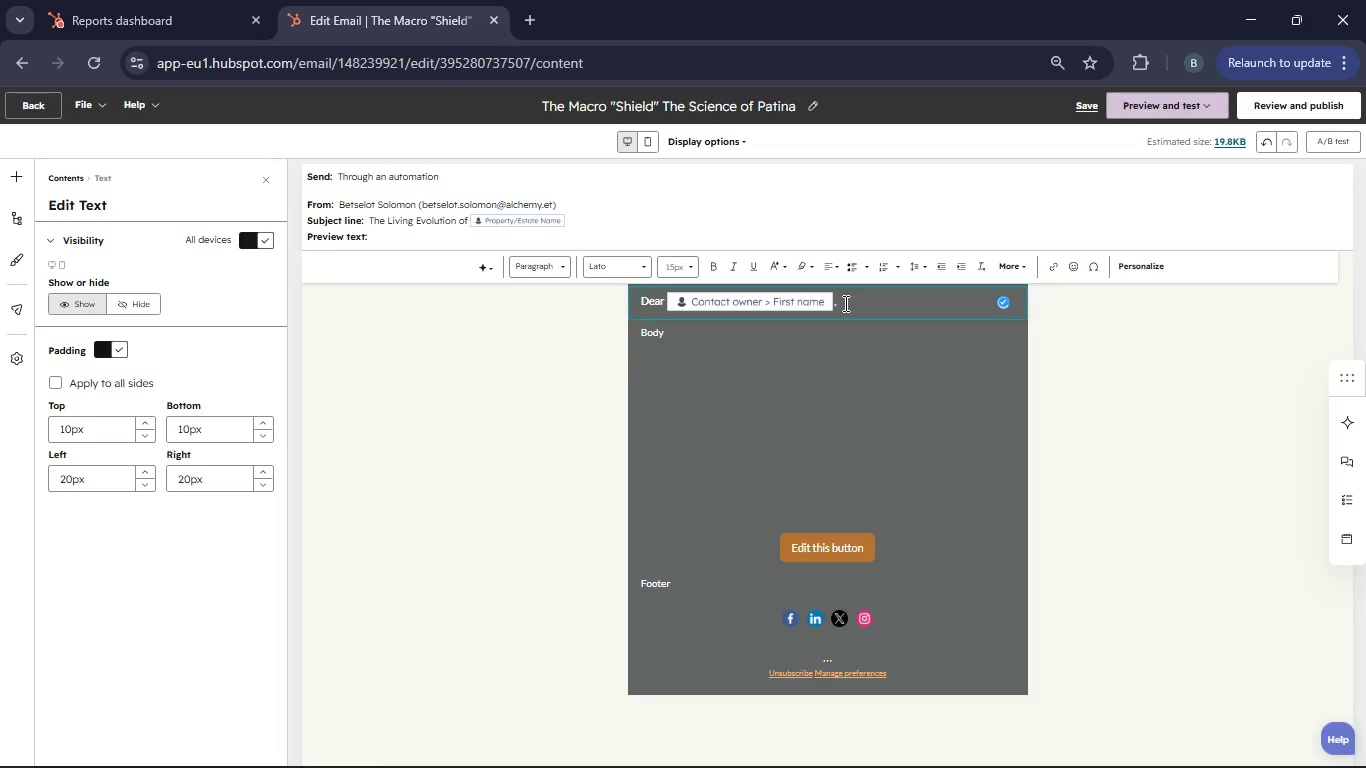 
left_click([718, 338])
 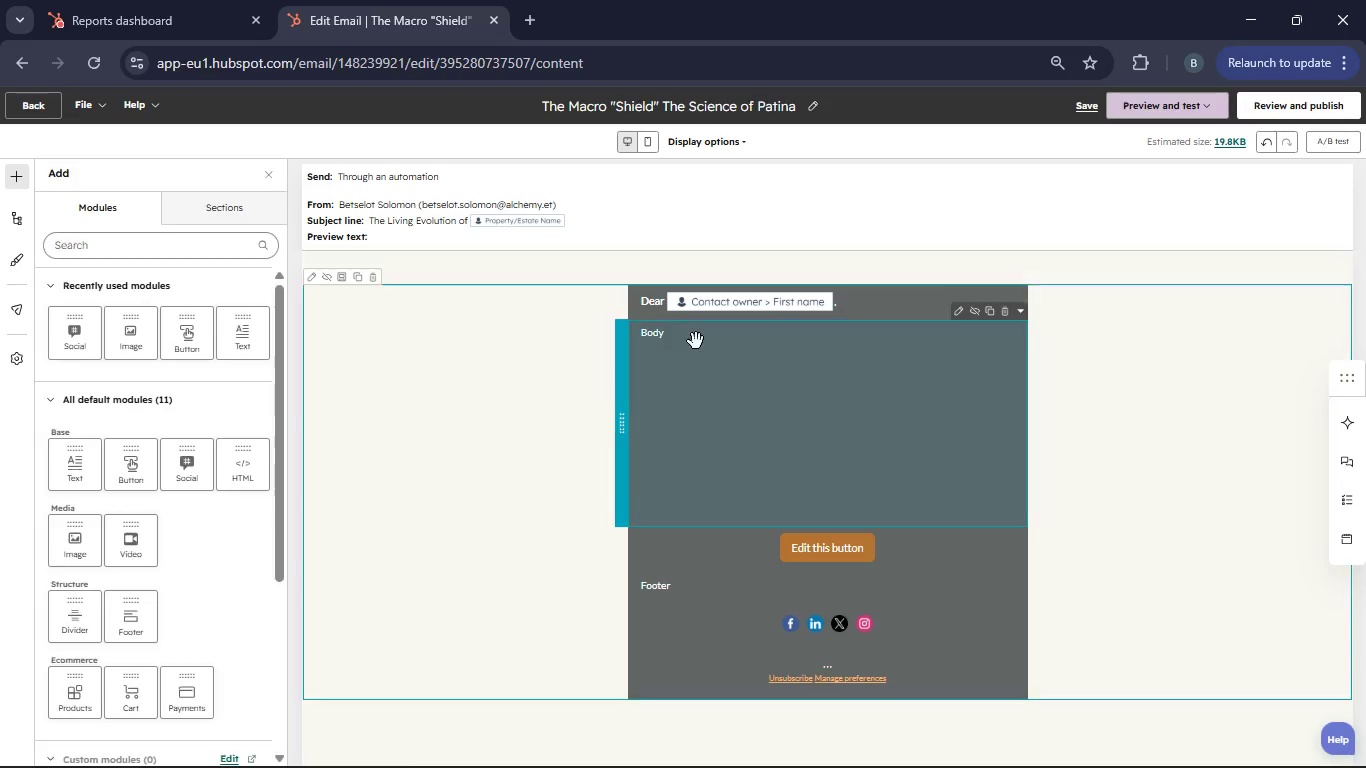 
left_click([682, 342])
 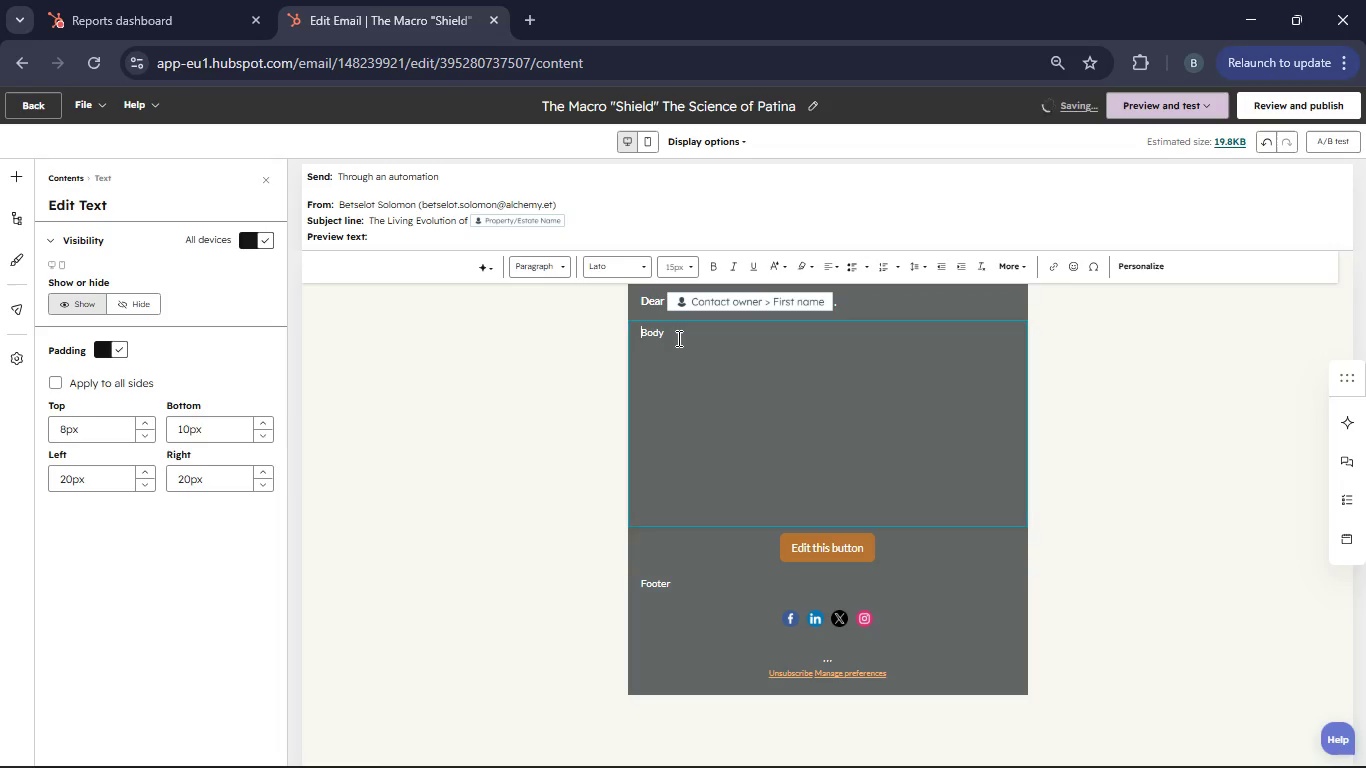 
left_click([676, 338])
 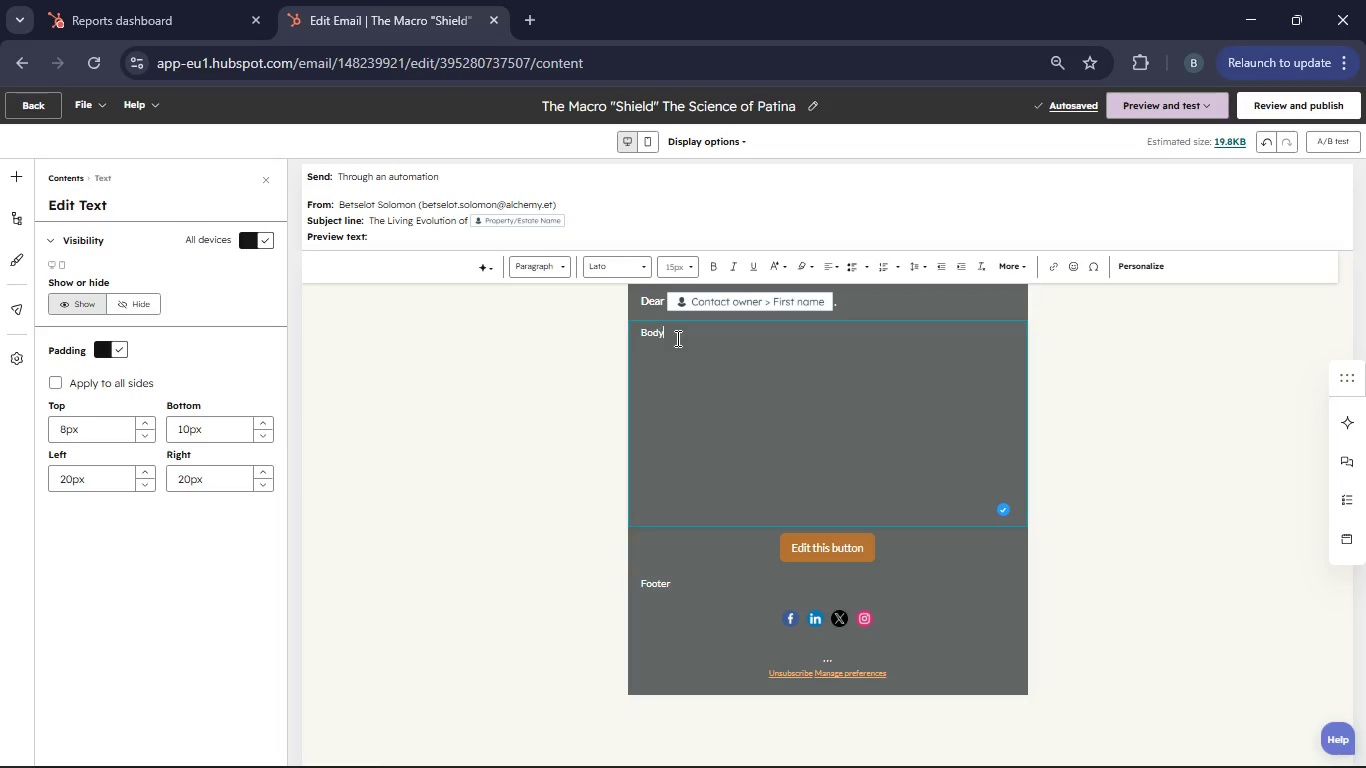 
key(Backspace)
key(Backspace)
type(When we discuss theintegration f )
 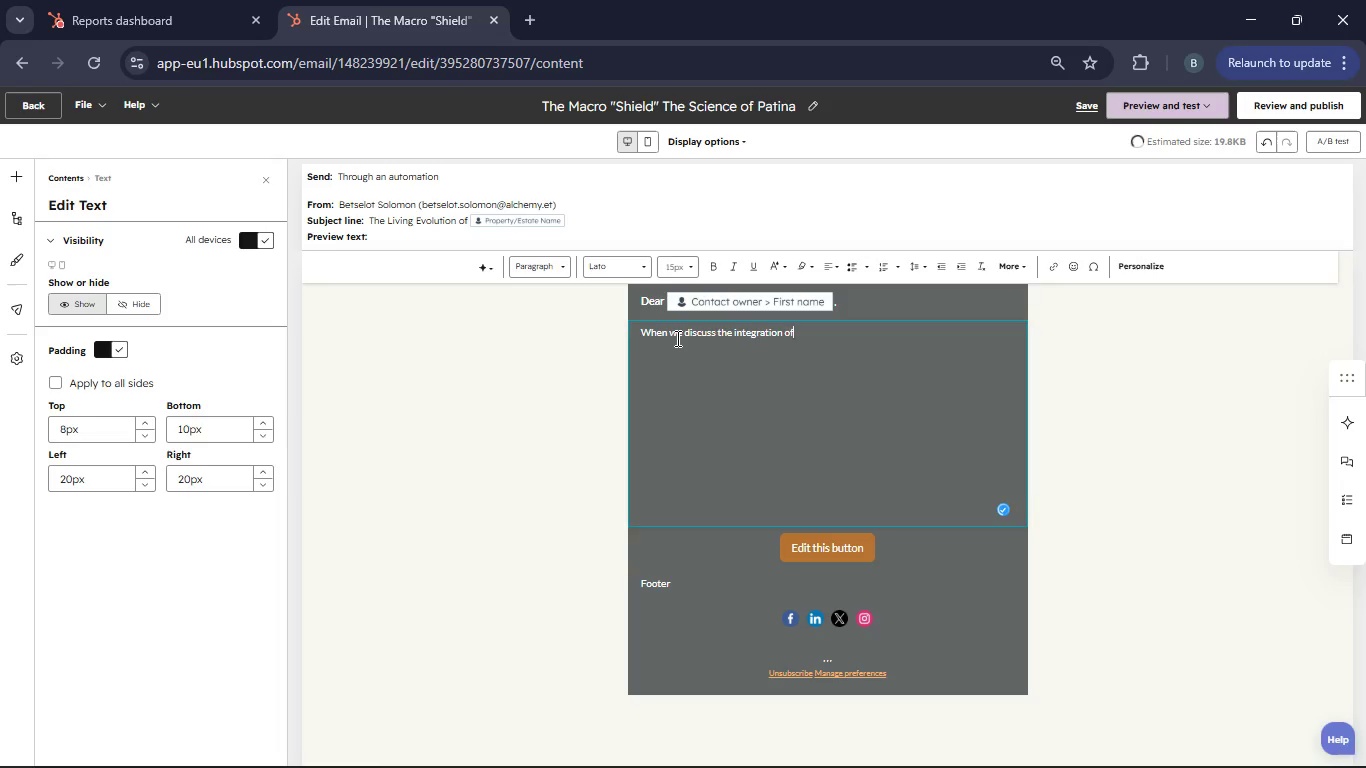 
left_click([878, 486])
 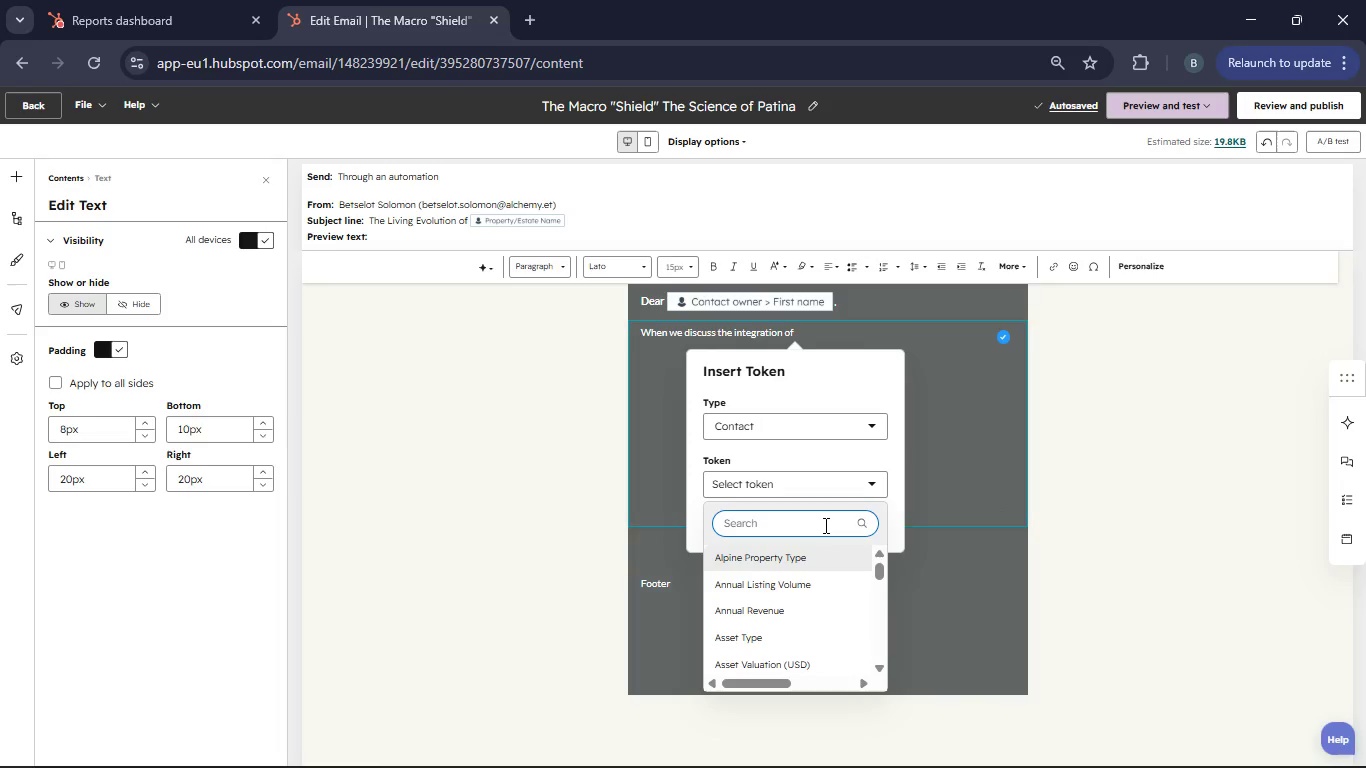 
type(Material Interest)
 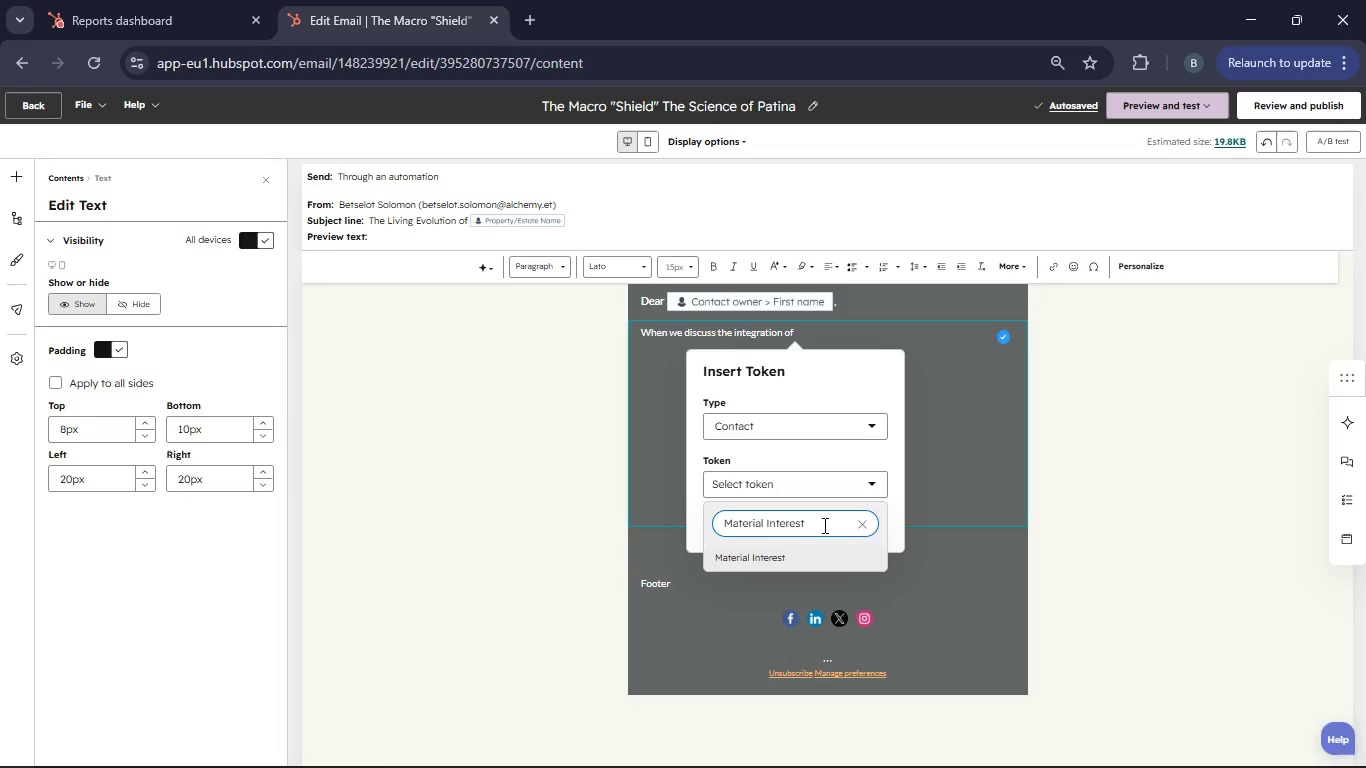 
left_click([731, 552])
 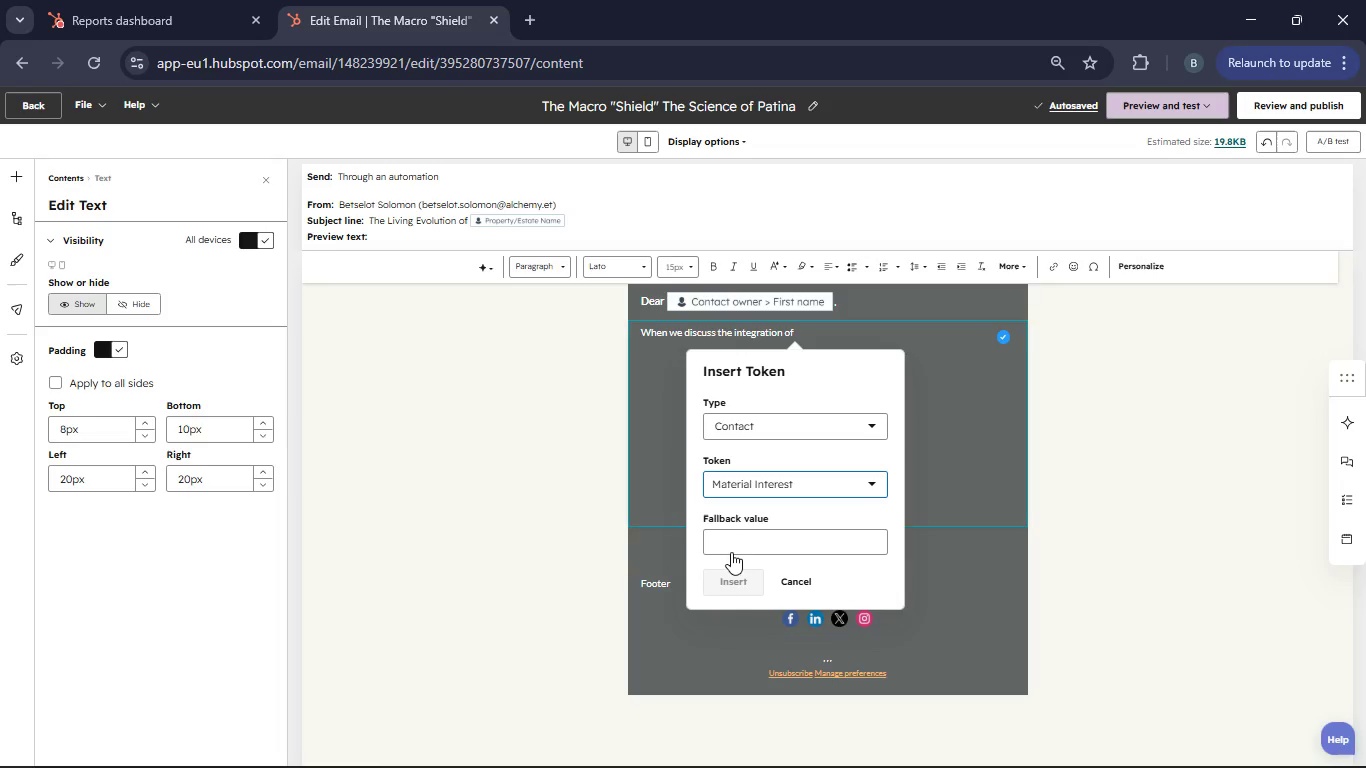 
left_click([734, 540])
 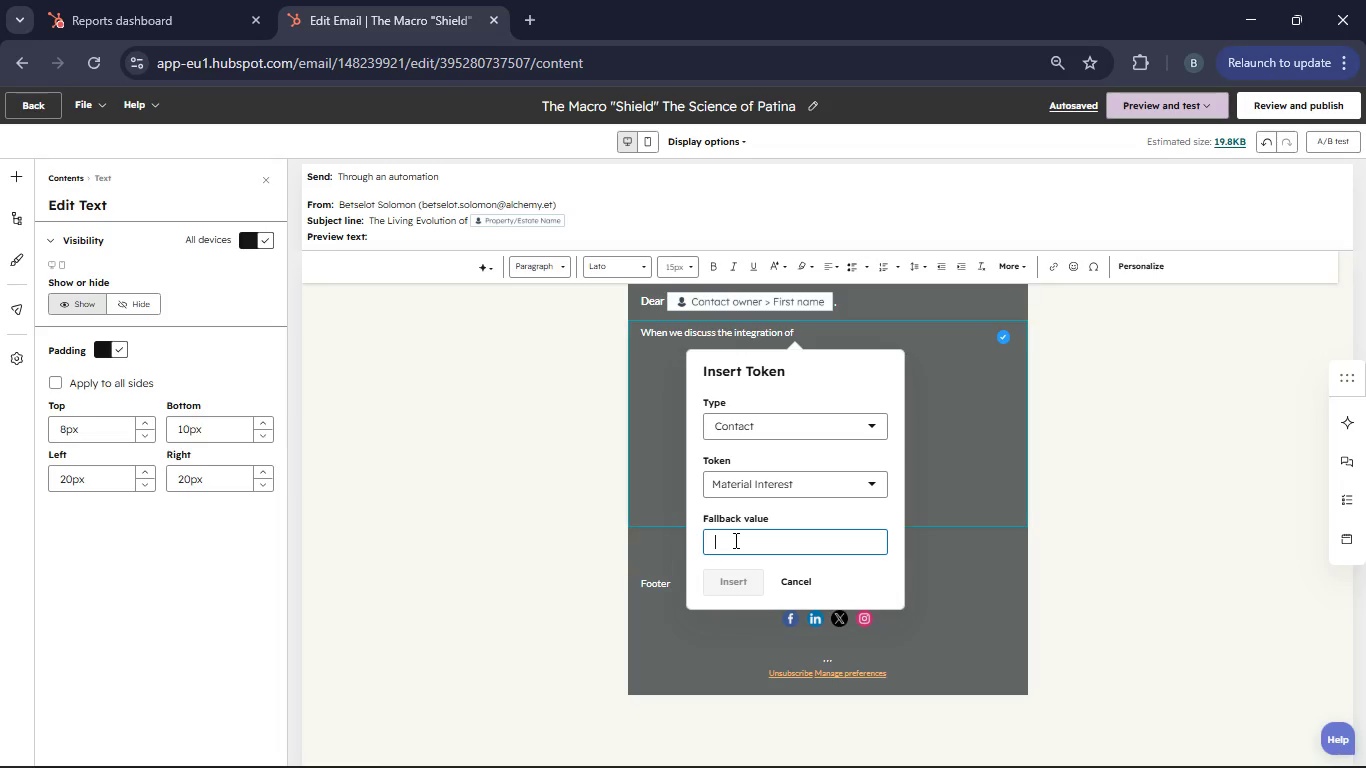 
type(Mateial Inteest)
 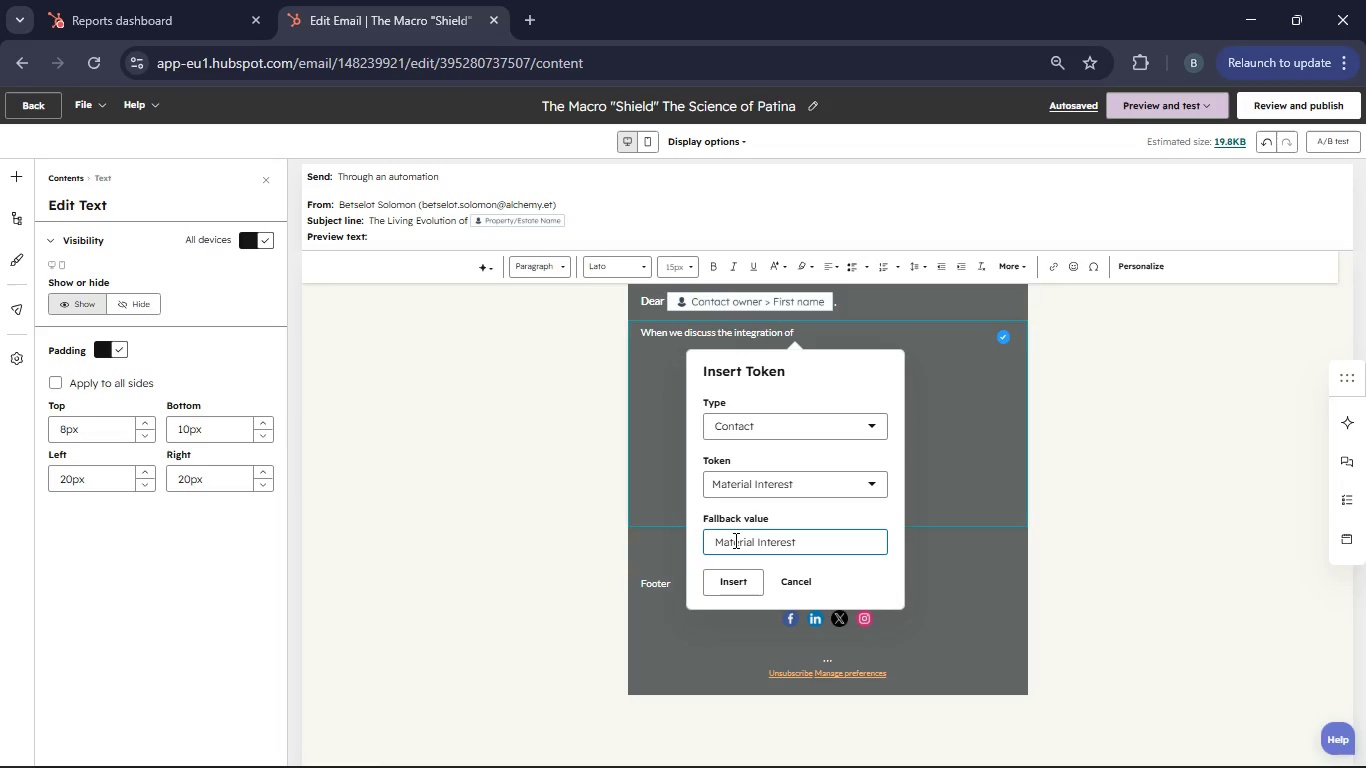 
hold_key(key=R, duration=2.36)
 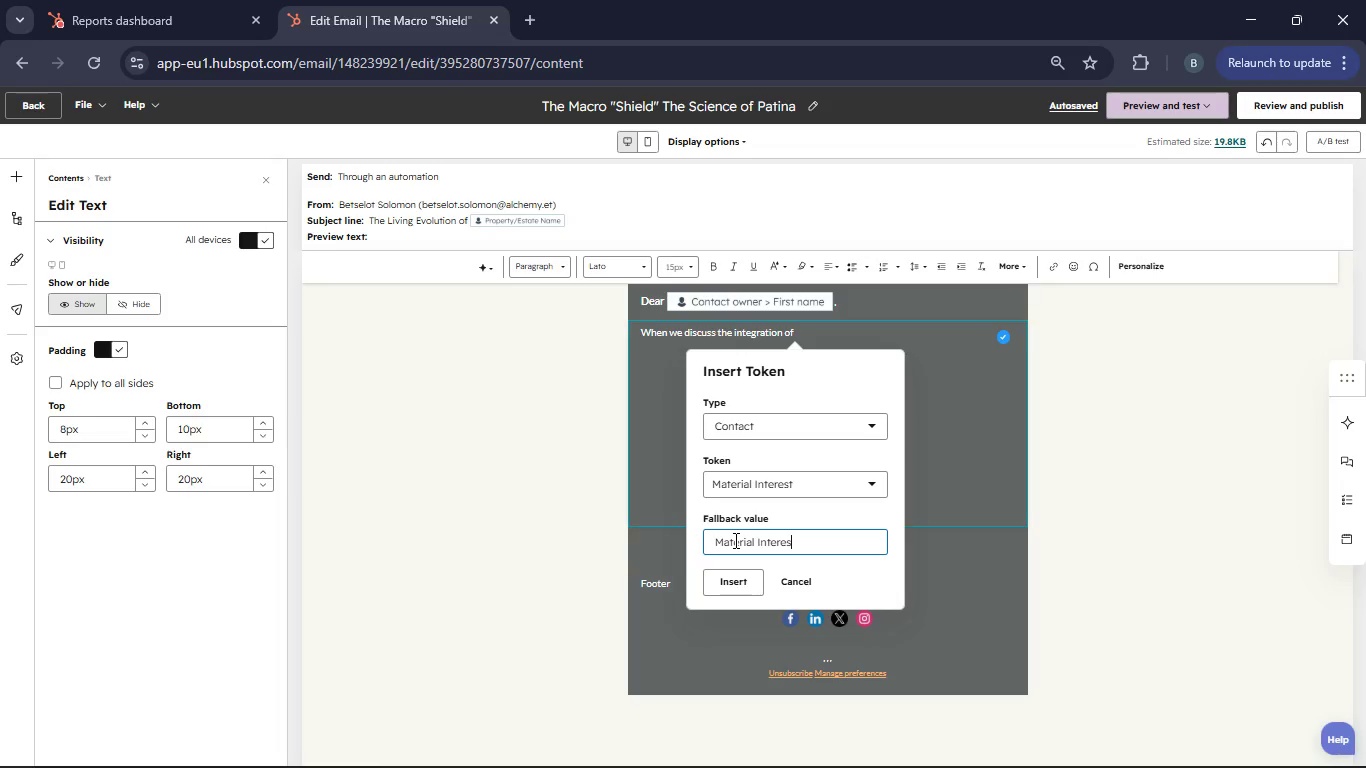 
left_click([752, 585])
 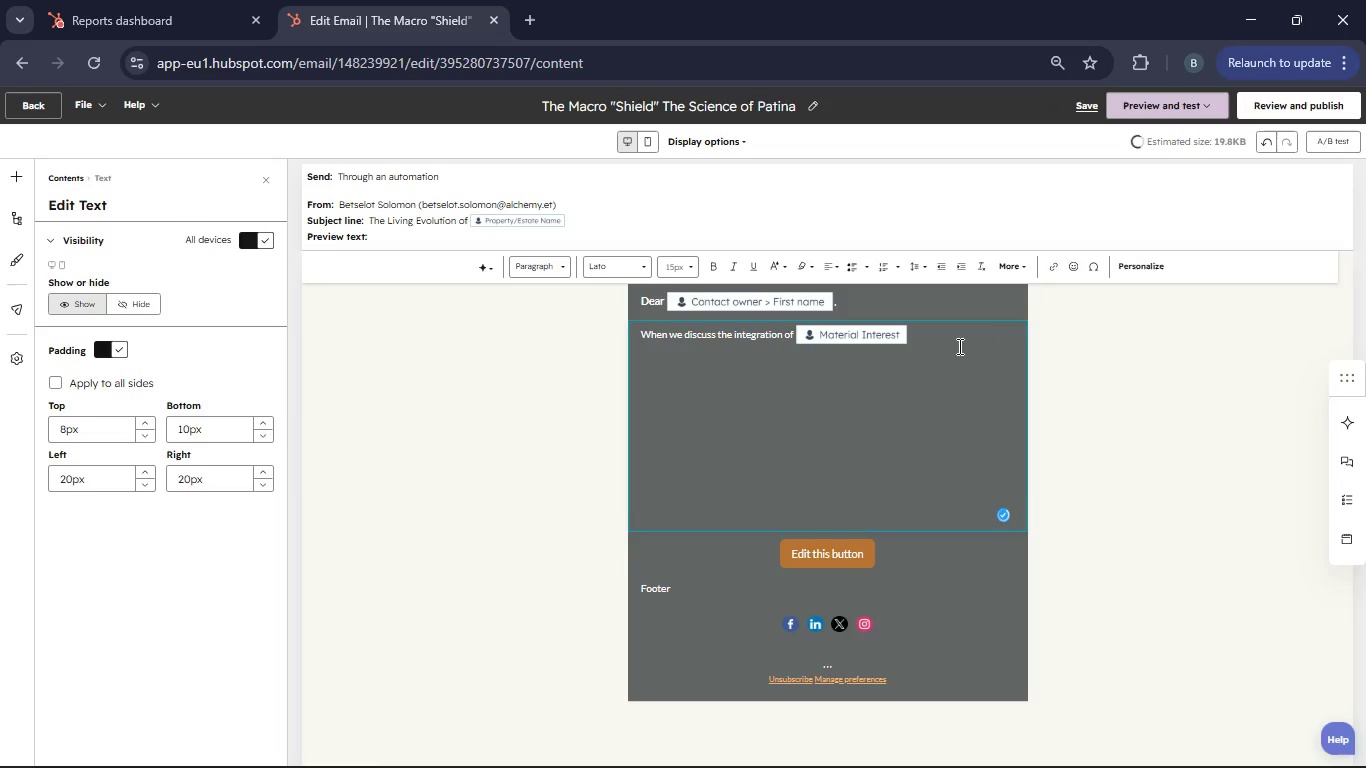 
type(v)
key(Backspace)
type( for a property like )
 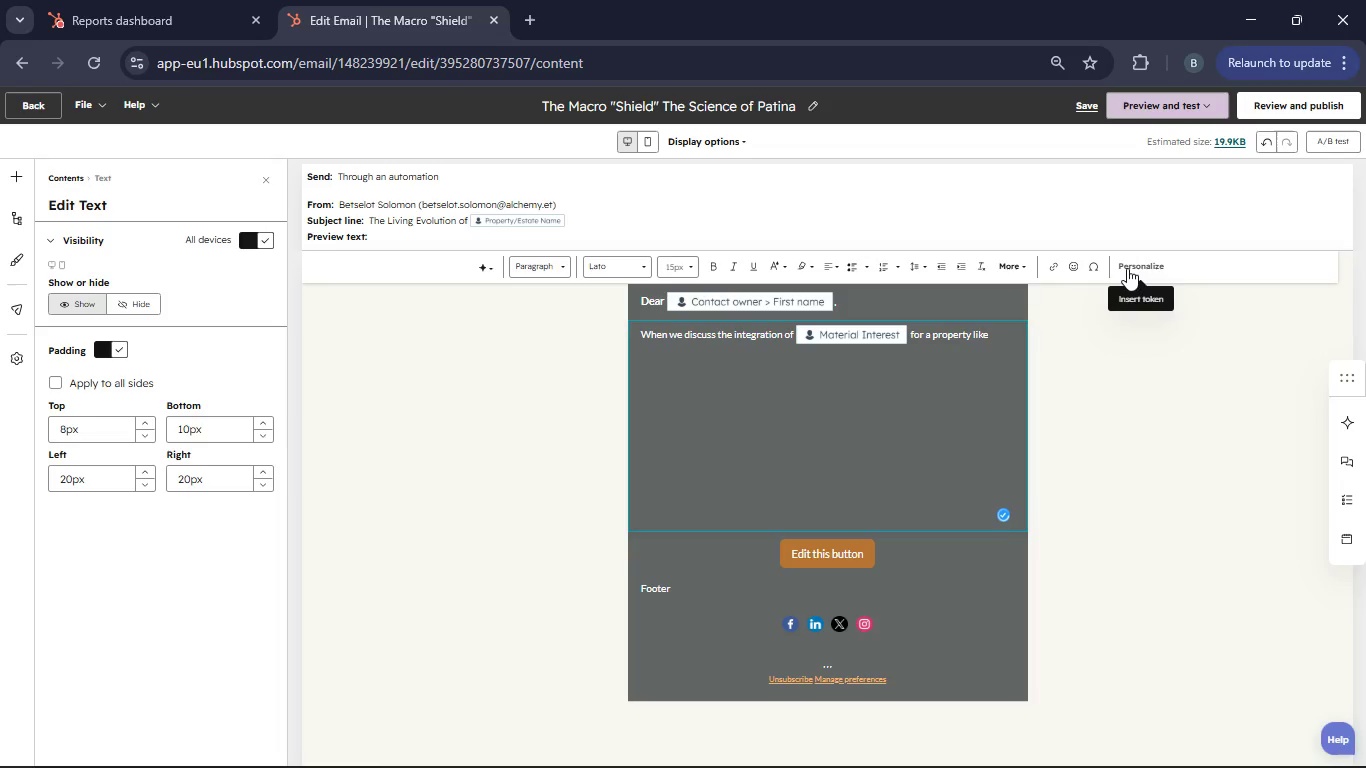 
left_click([1127, 268])
 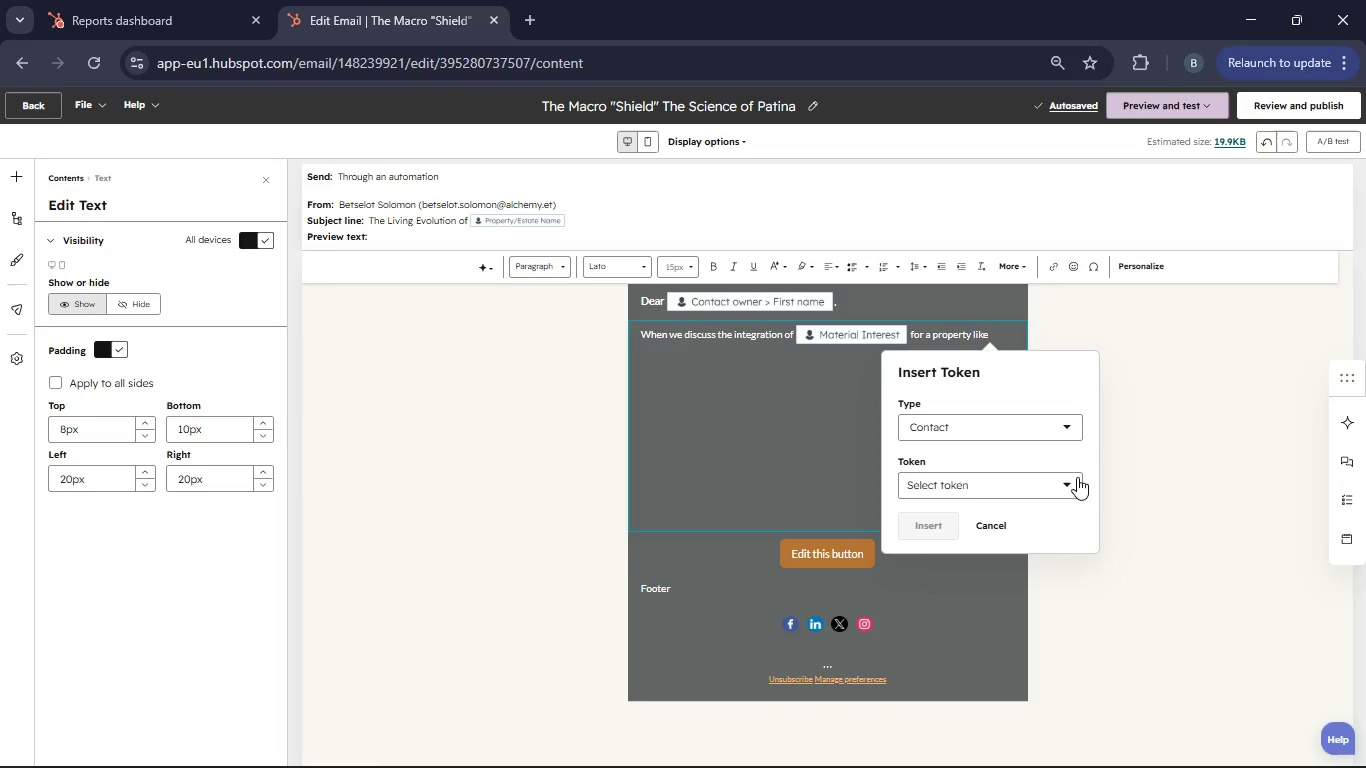 
left_click([1069, 480])
 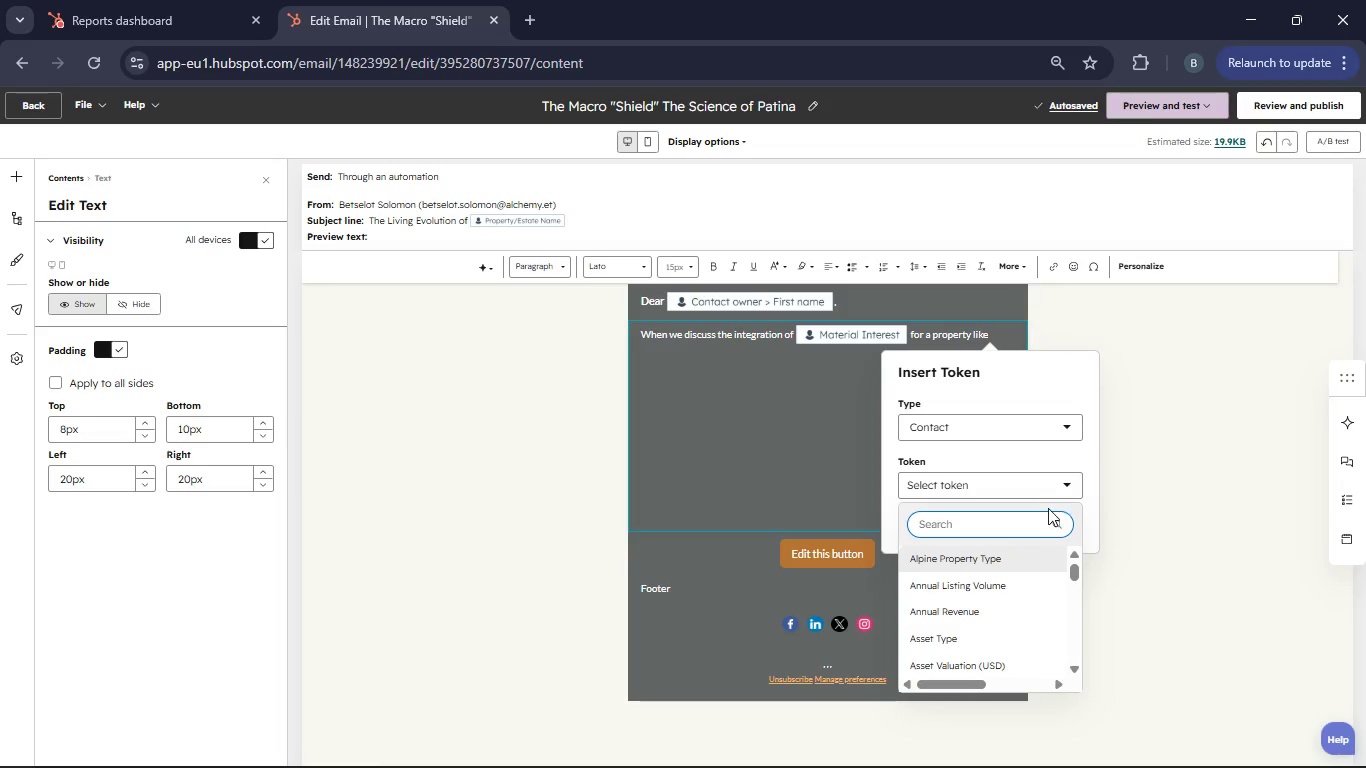 
left_click([950, 521])
 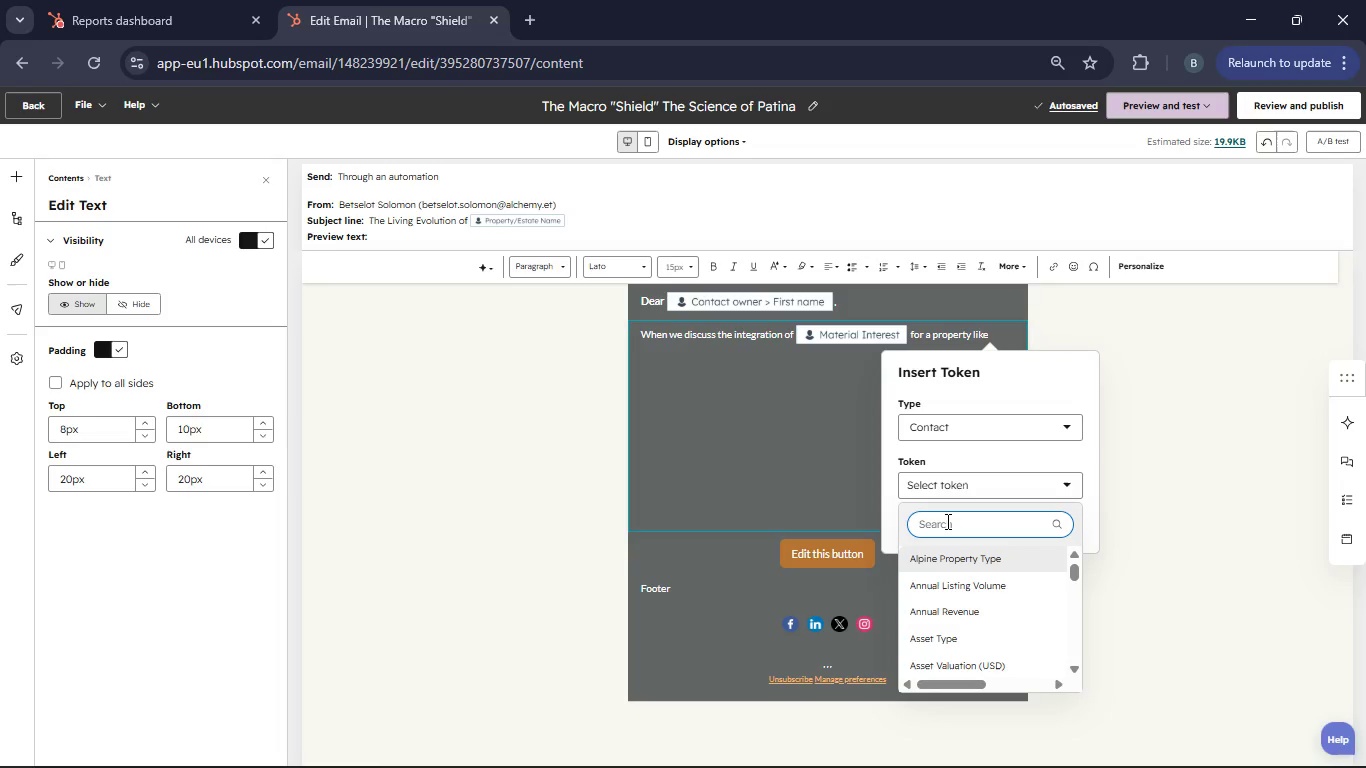 
type(Property/Estate Name)
 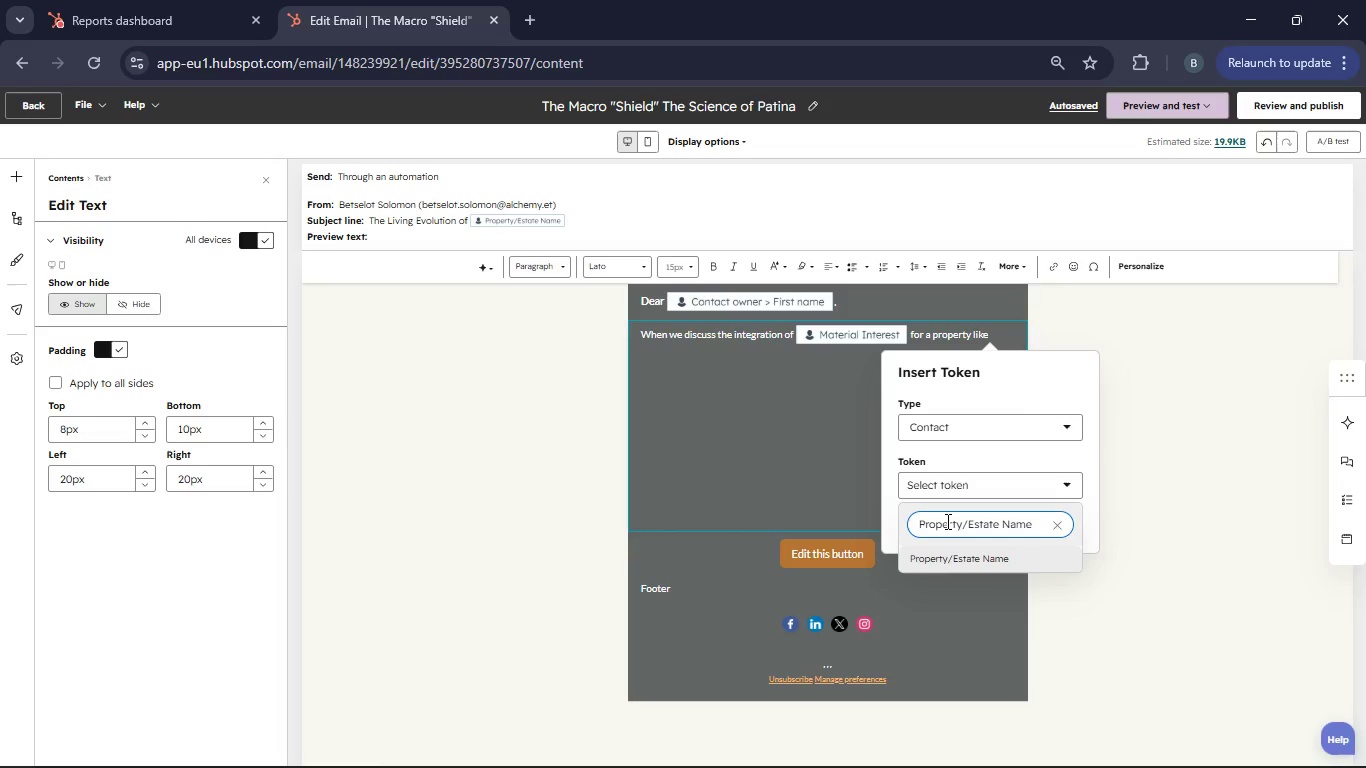 
left_click([960, 549])
 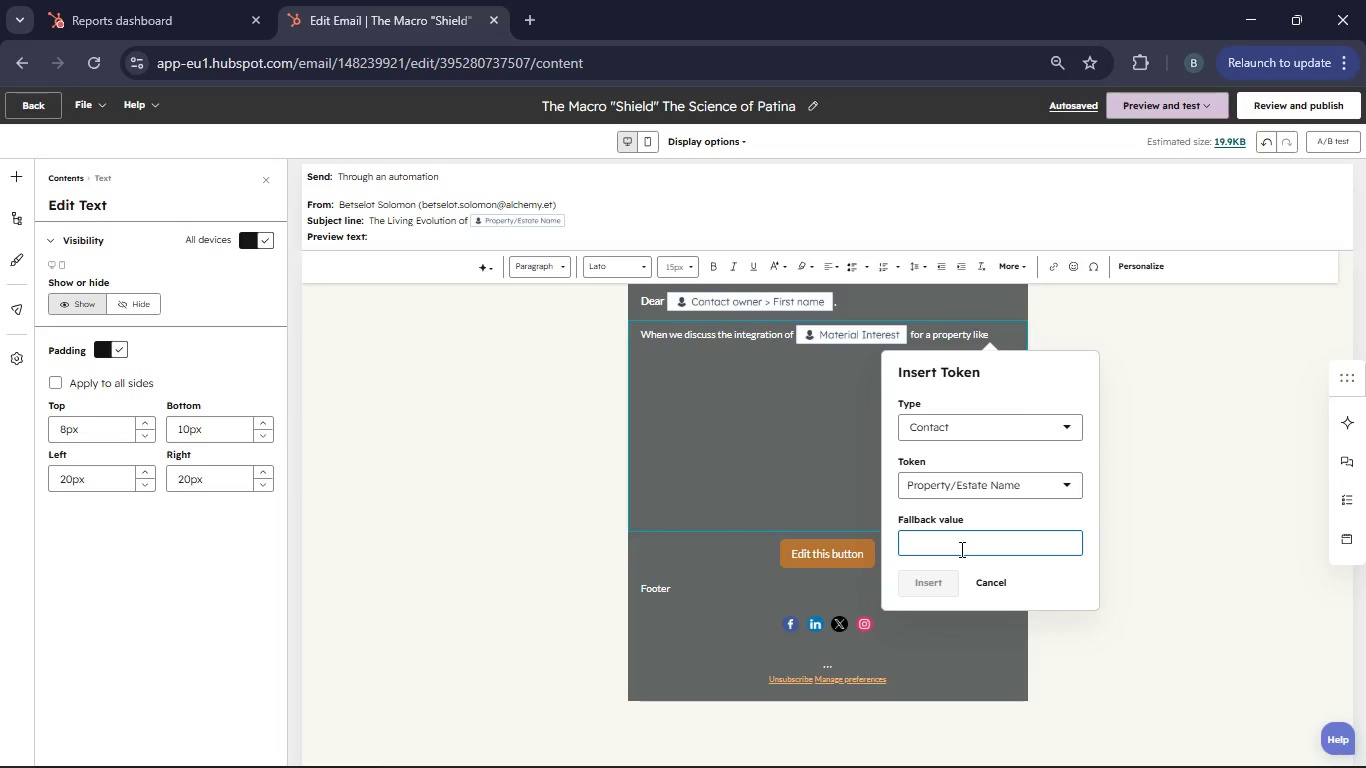 
type(Pr)
key(Backspace)
key(Backspace)
type(property)
 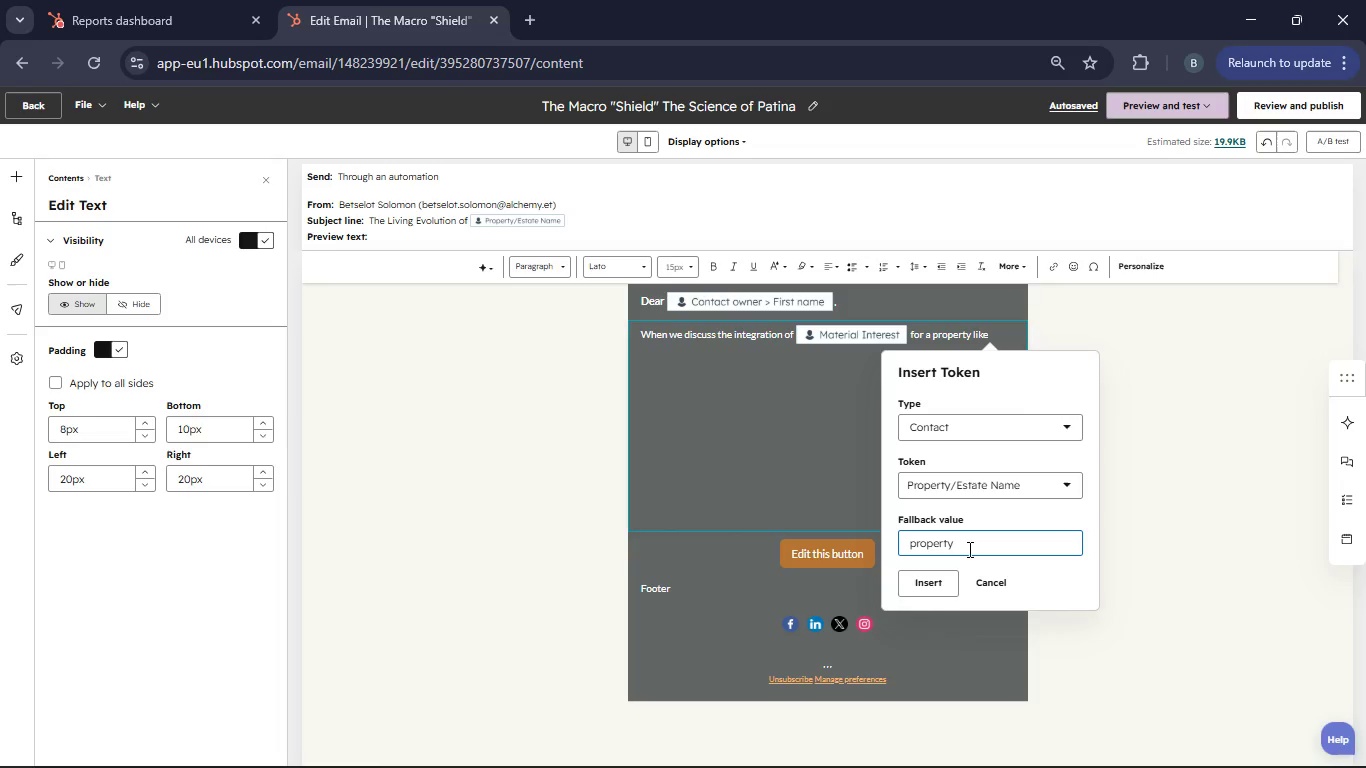 
left_click([917, 589])
 